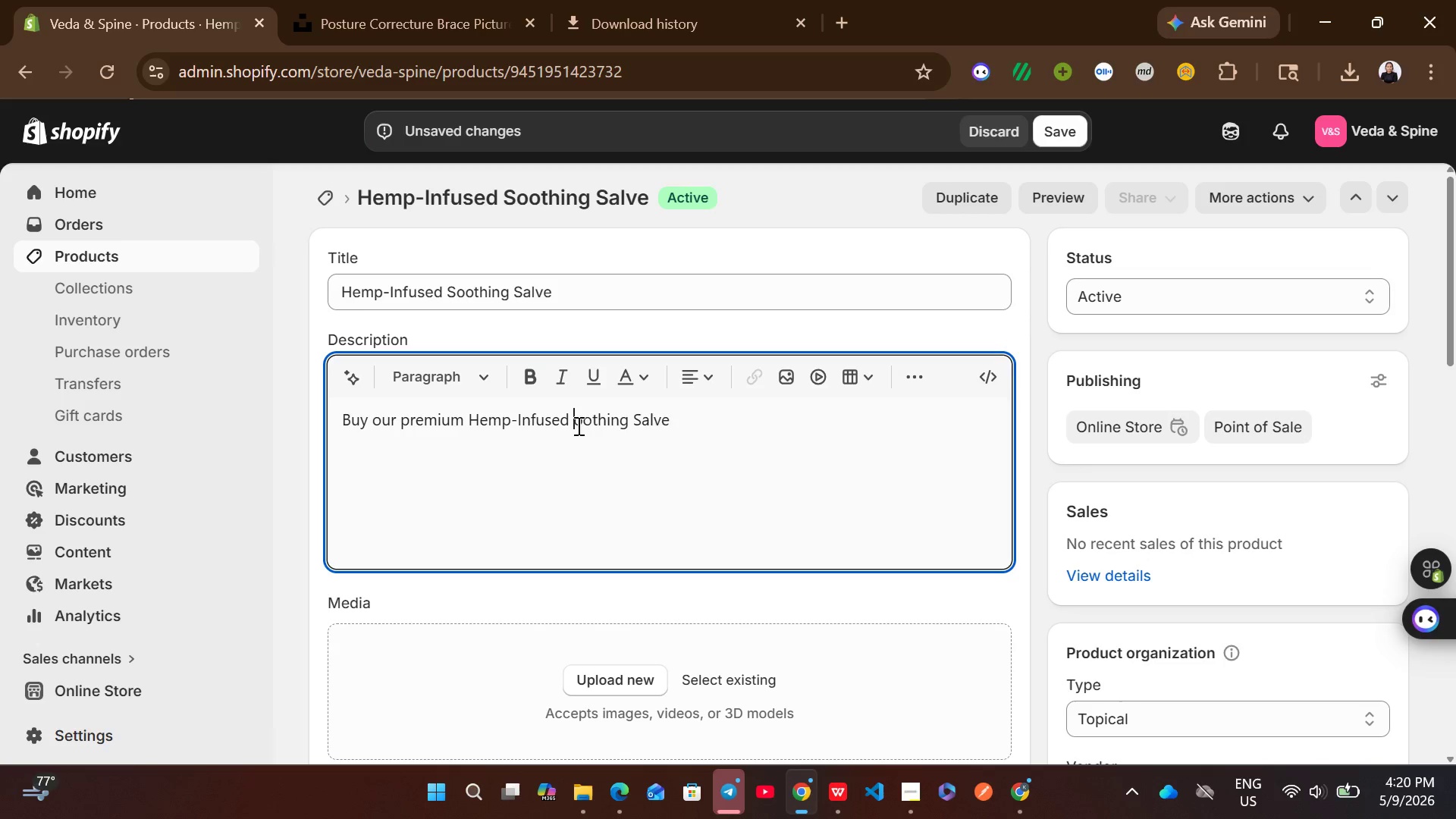 
key(Shift+S)
 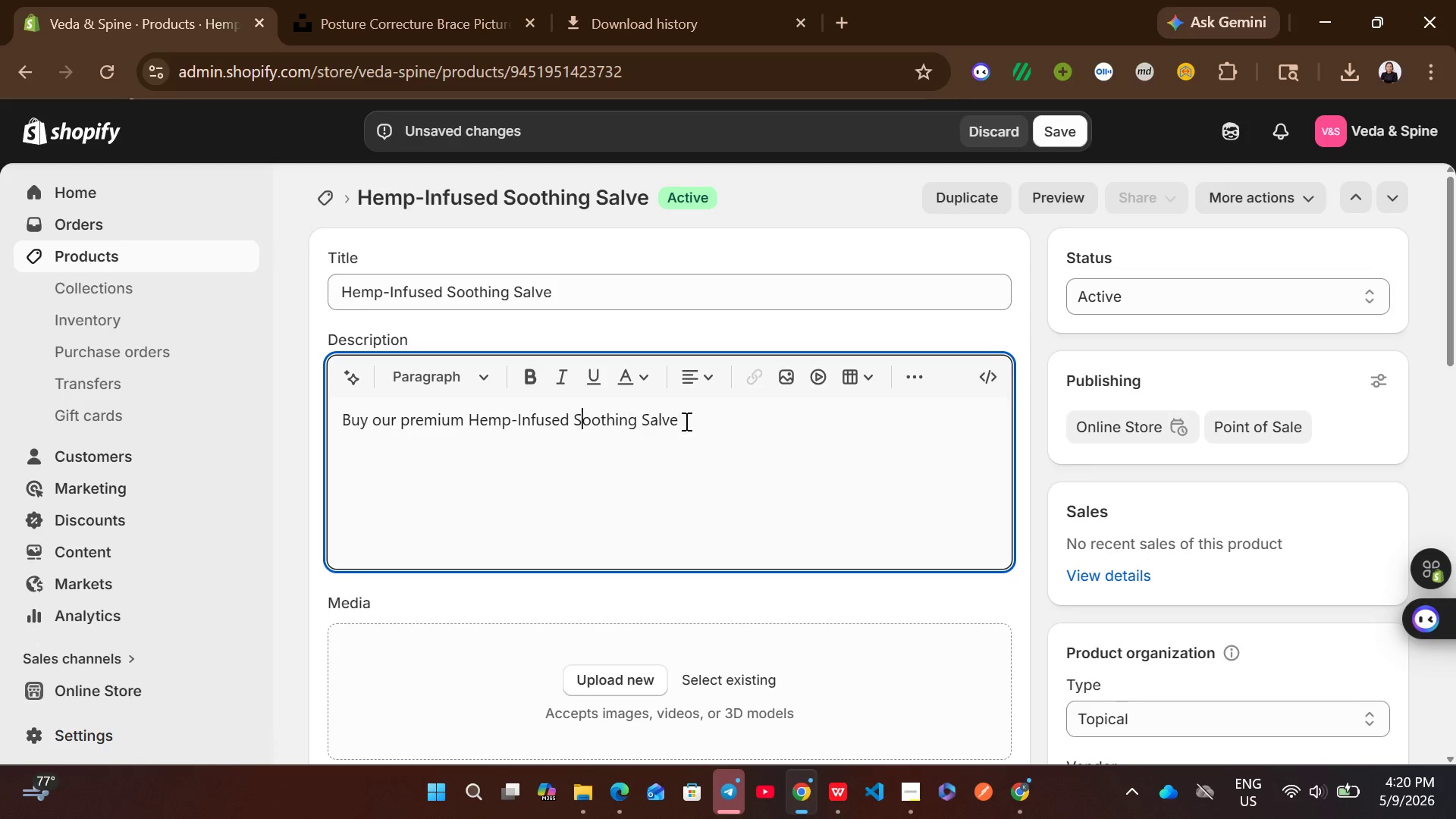 
left_click([697, 421])
 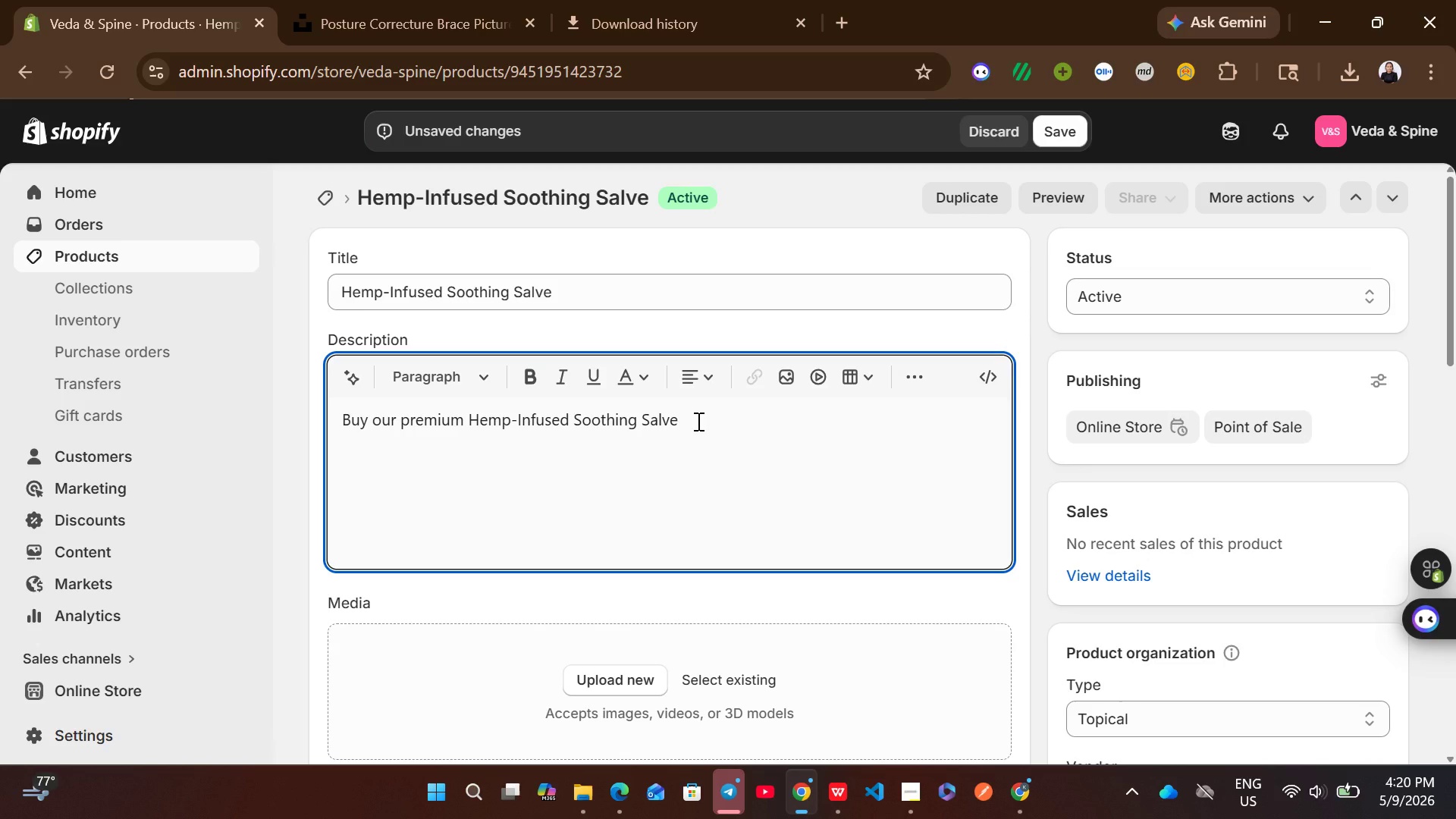 
type(., Expertly desigh)
key(Backspace)
type(ned for Muscle recovery )
key(Backspace)
type(, non toxic )
key(Backspace)
type(, holistic and )
 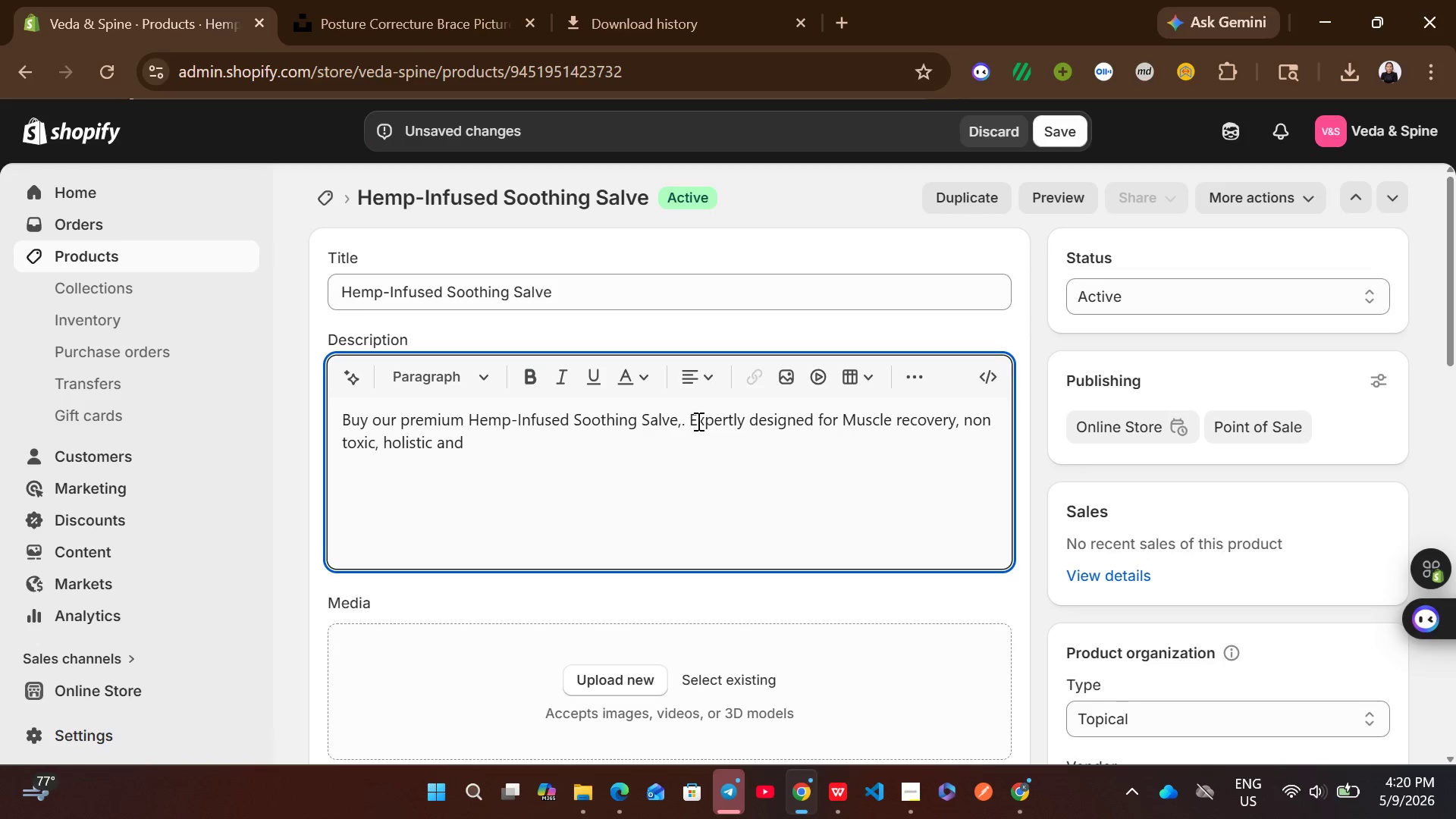 
type(modern apothecary aet)
key(Backspace)
type(sthetics.)
 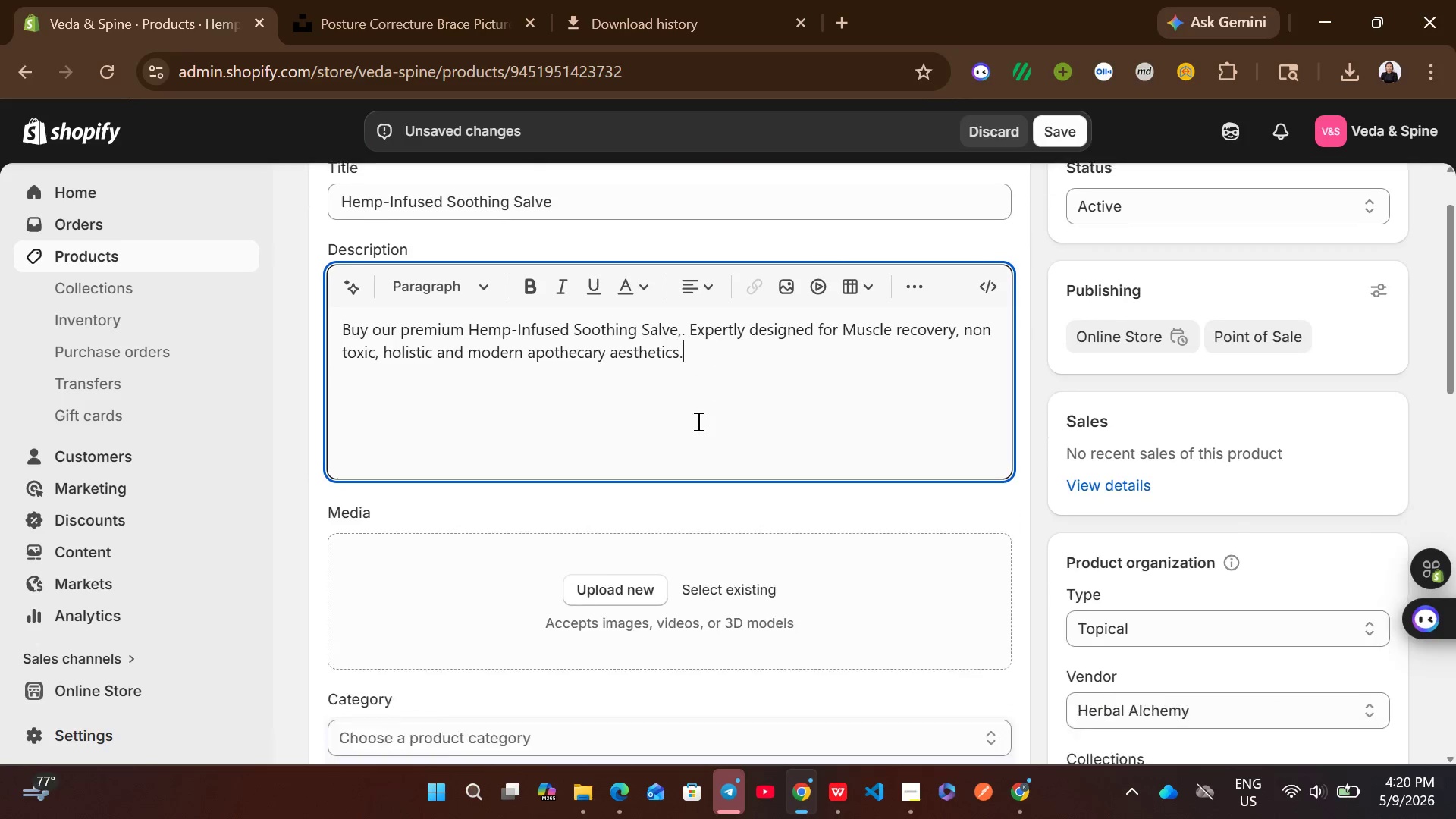 
left_click([613, 677])
 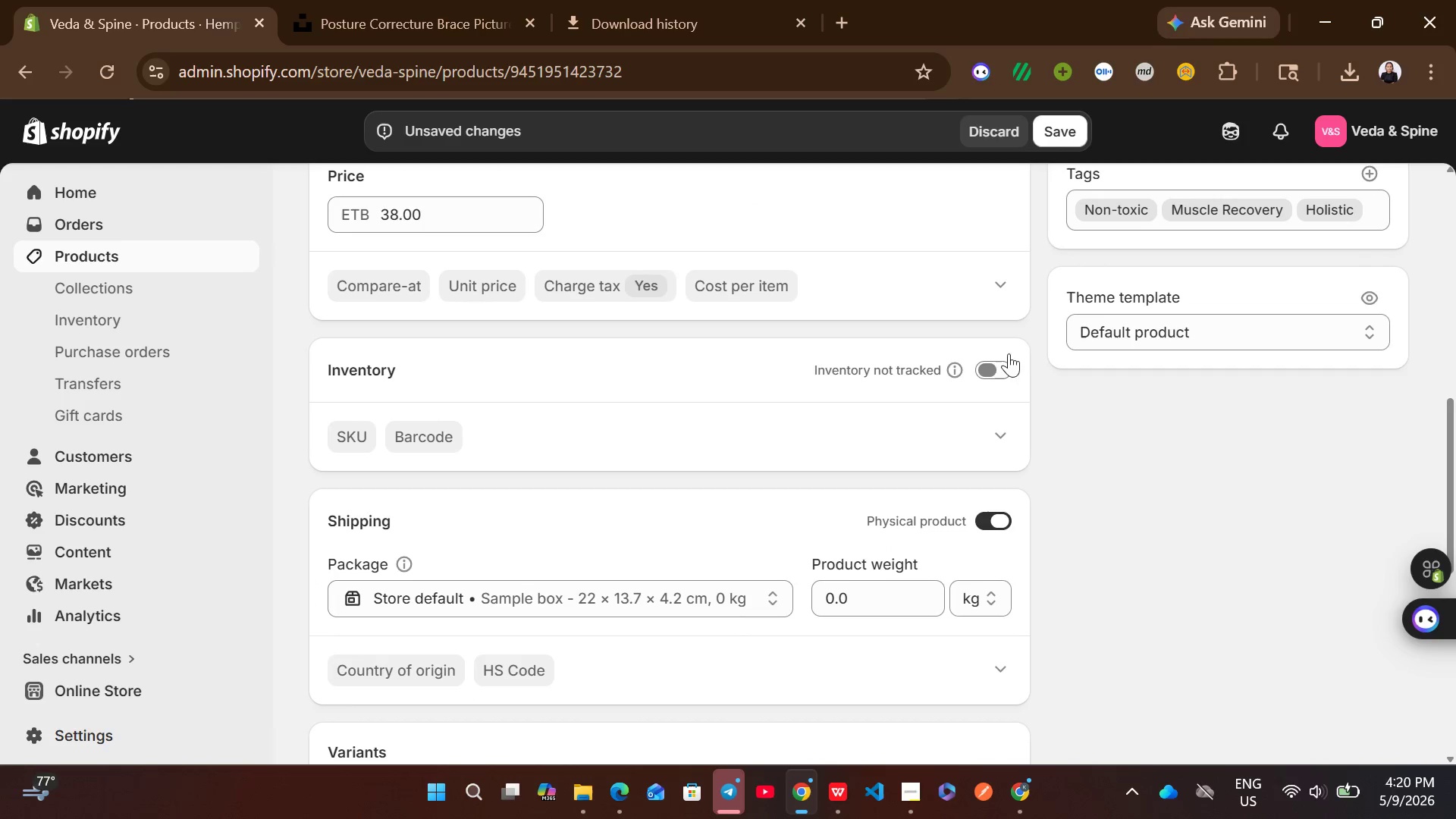 
left_click_drag(start_coordinate=[973, 377], to_coordinate=[988, 372])
 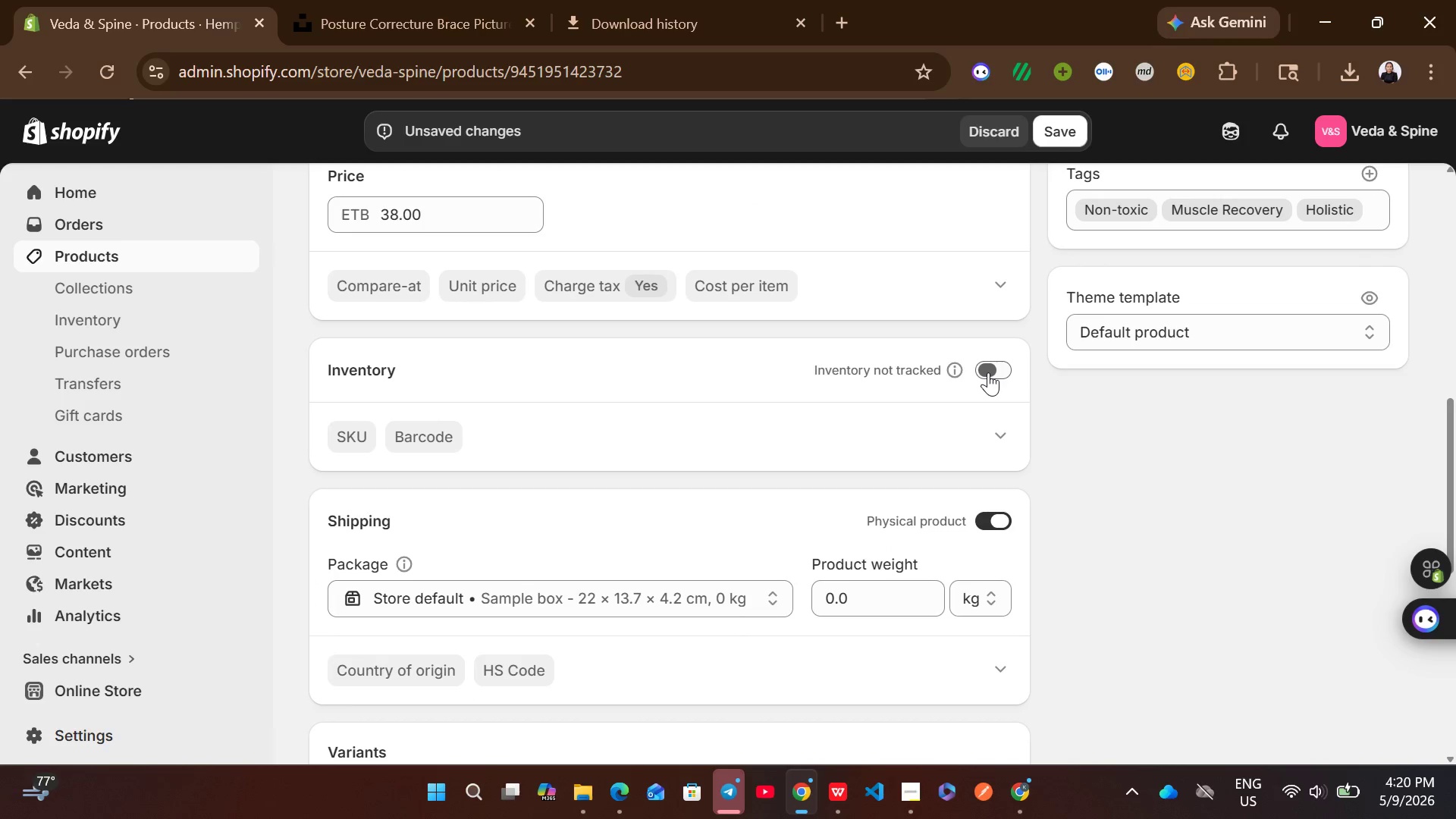 
left_click([988, 372])
 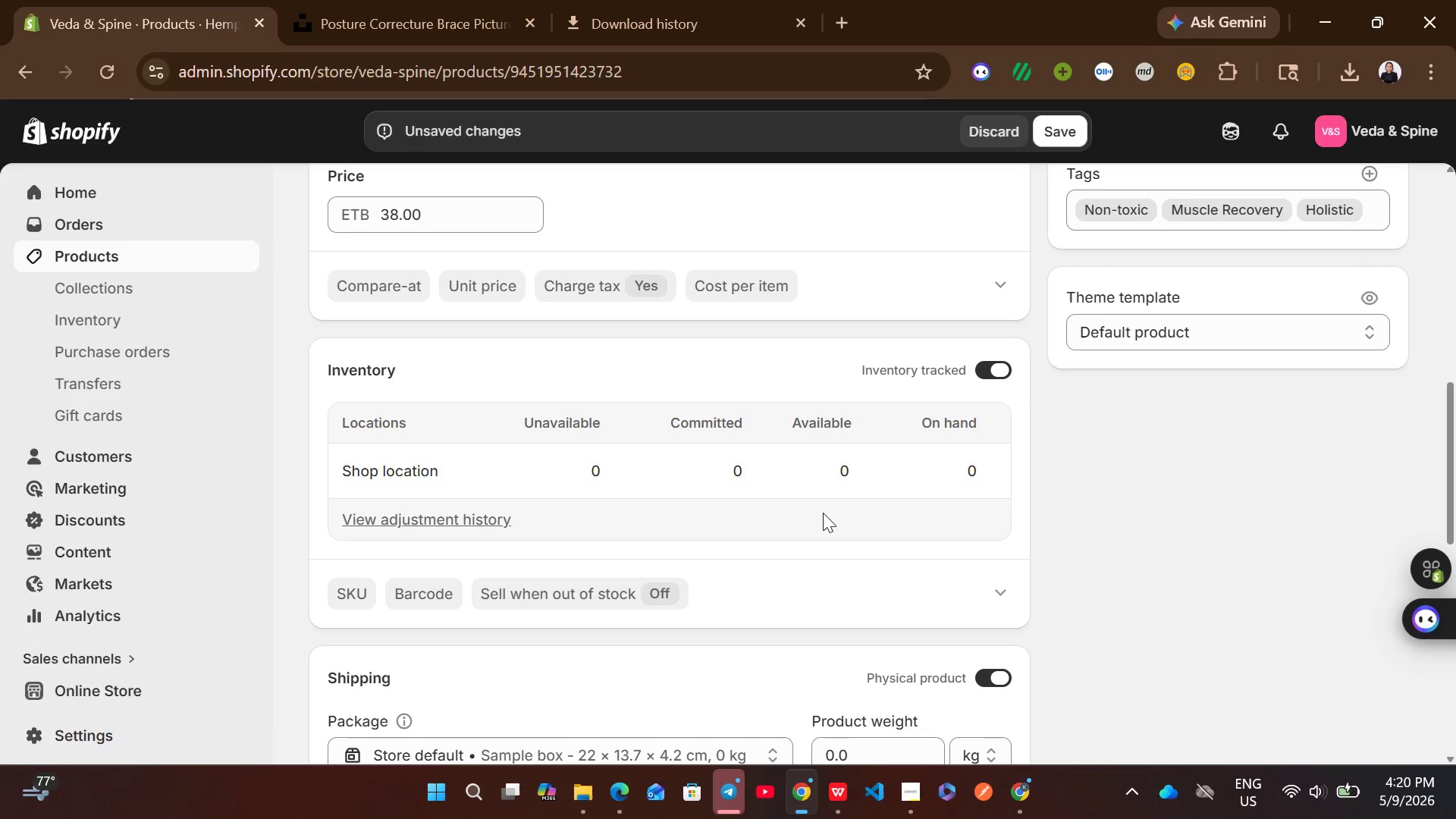 
left_click([830, 472])
 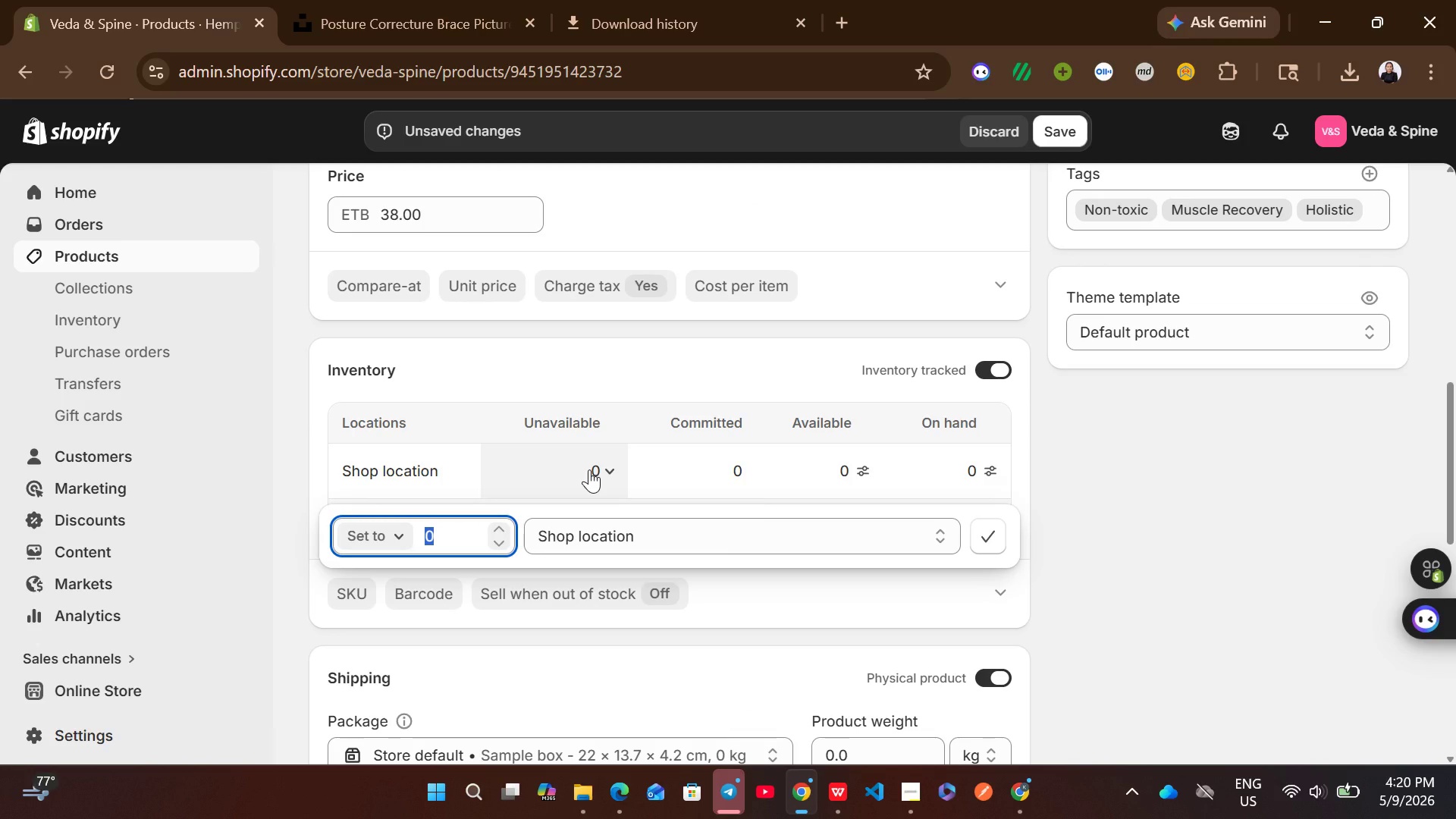 
wait(8.49)
 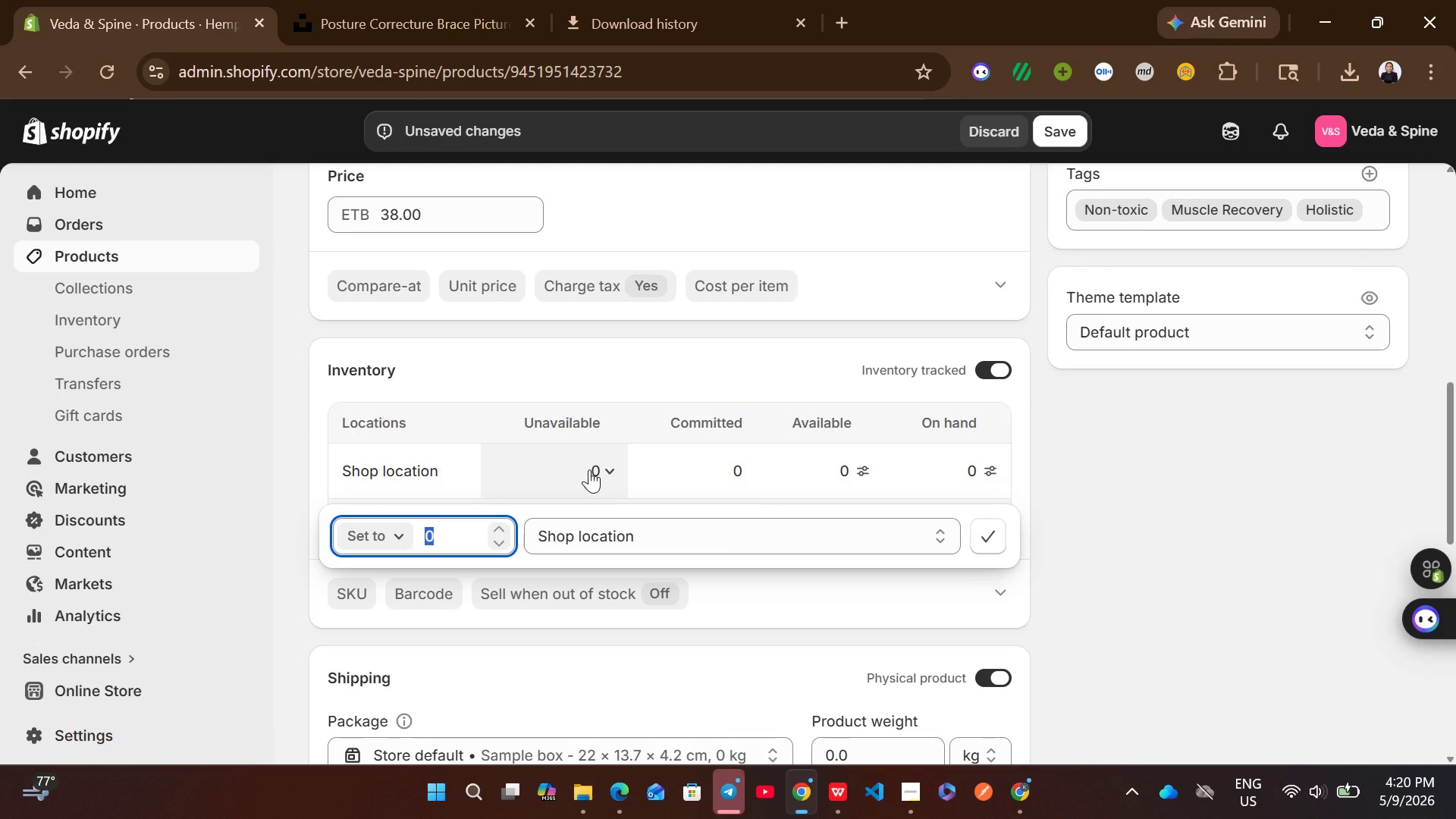 
type(60)
 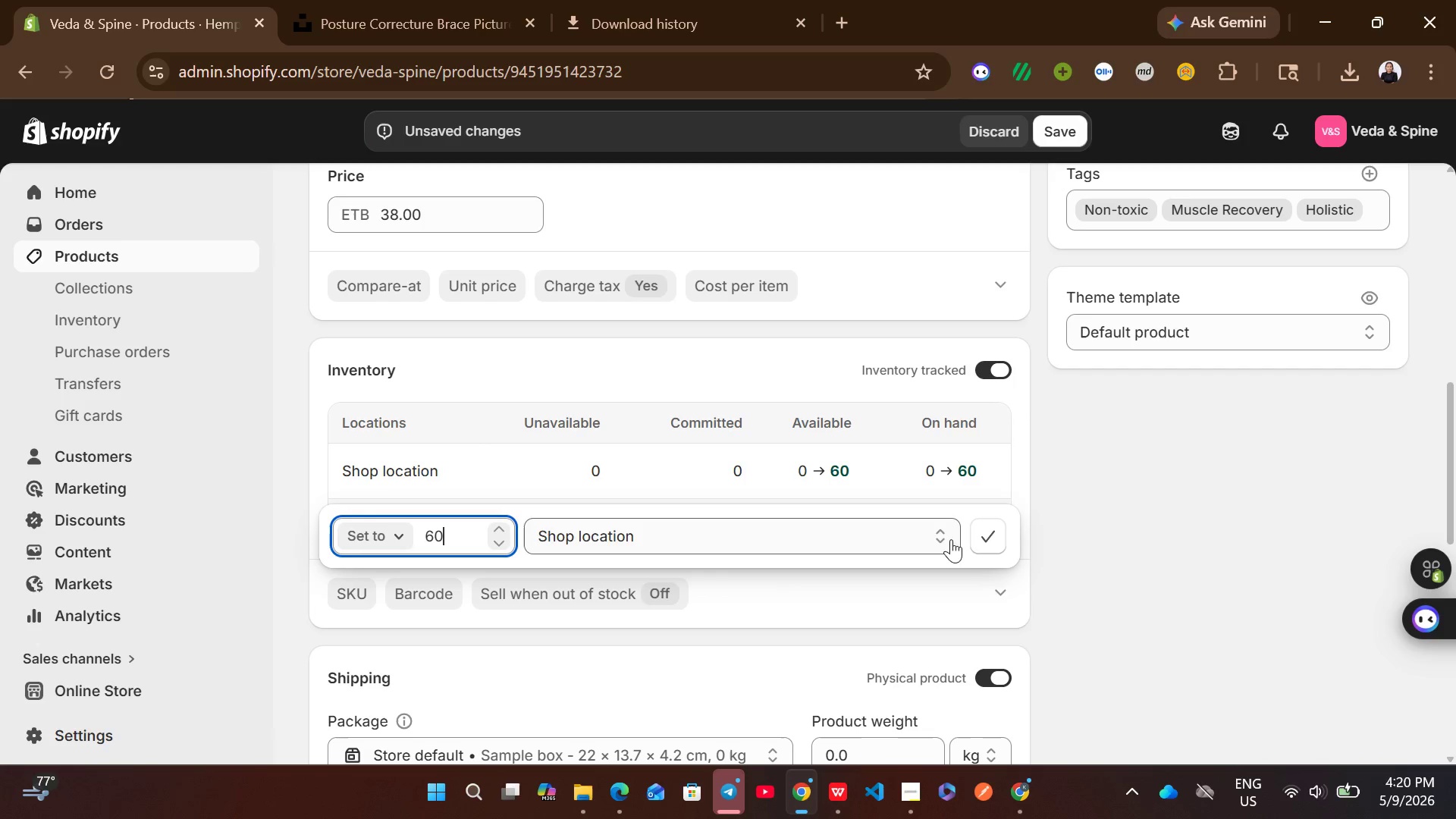 
left_click([984, 535])
 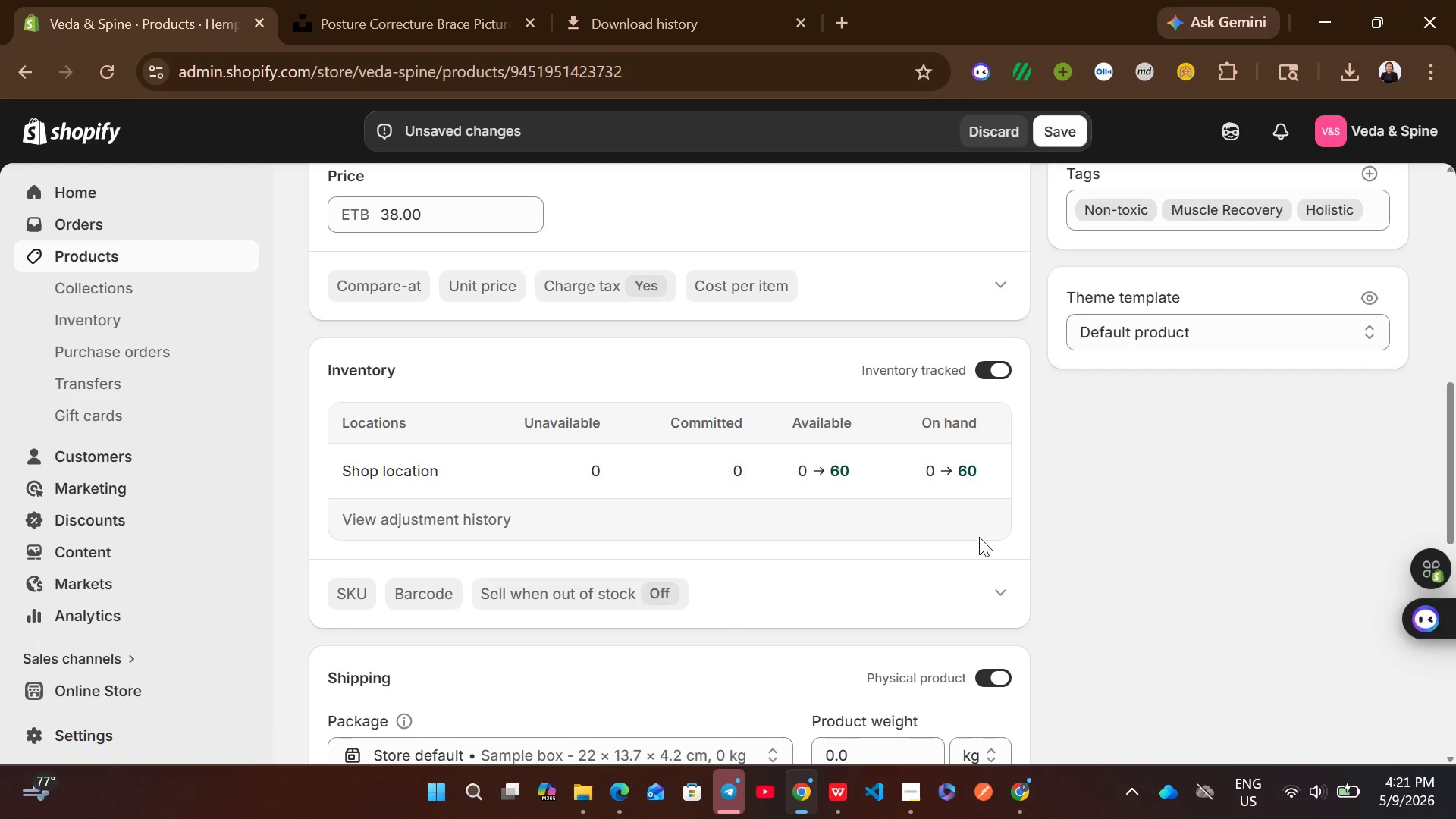 
mouse_move([755, 563])
 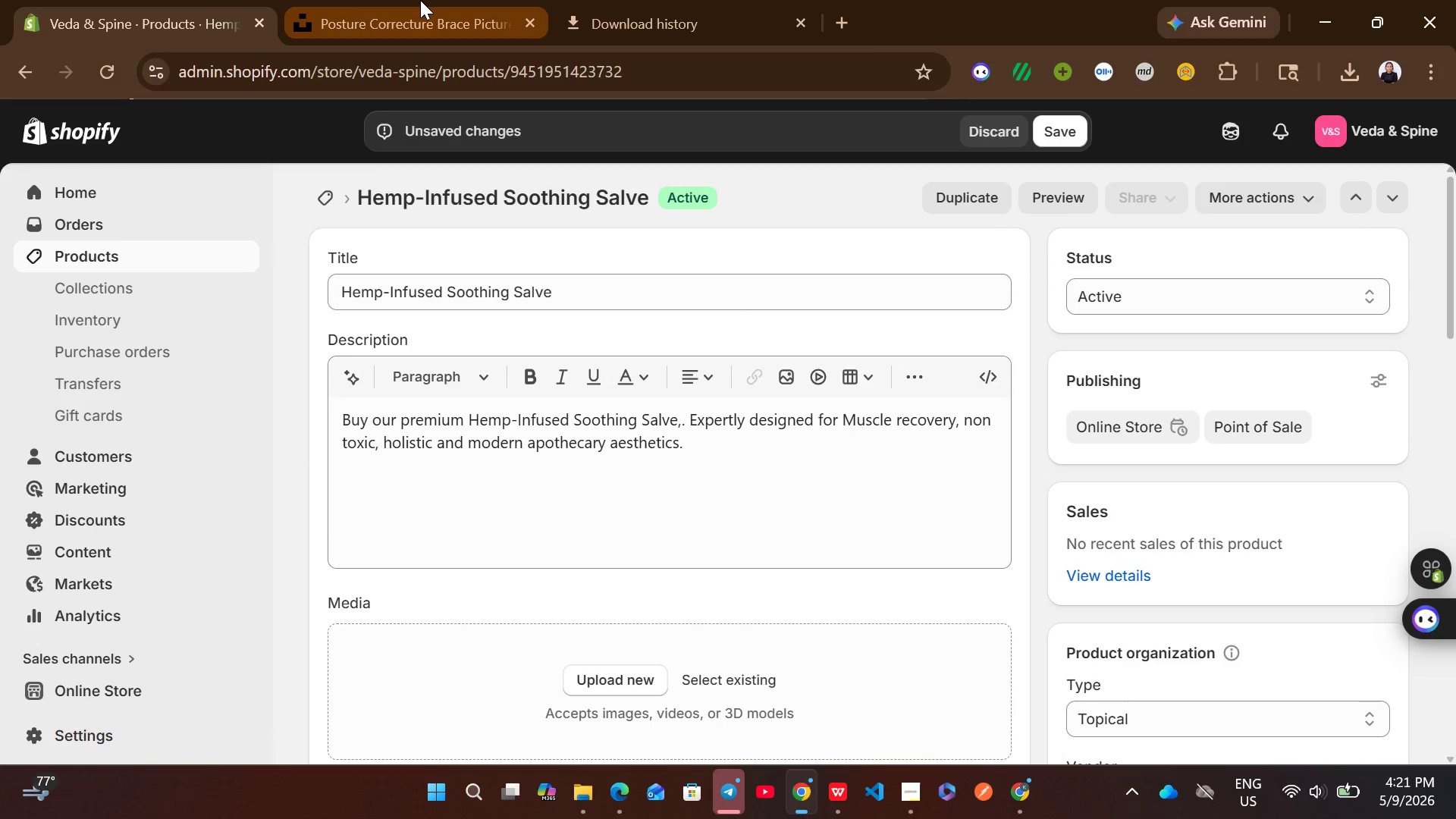 
left_click([420, 0])
 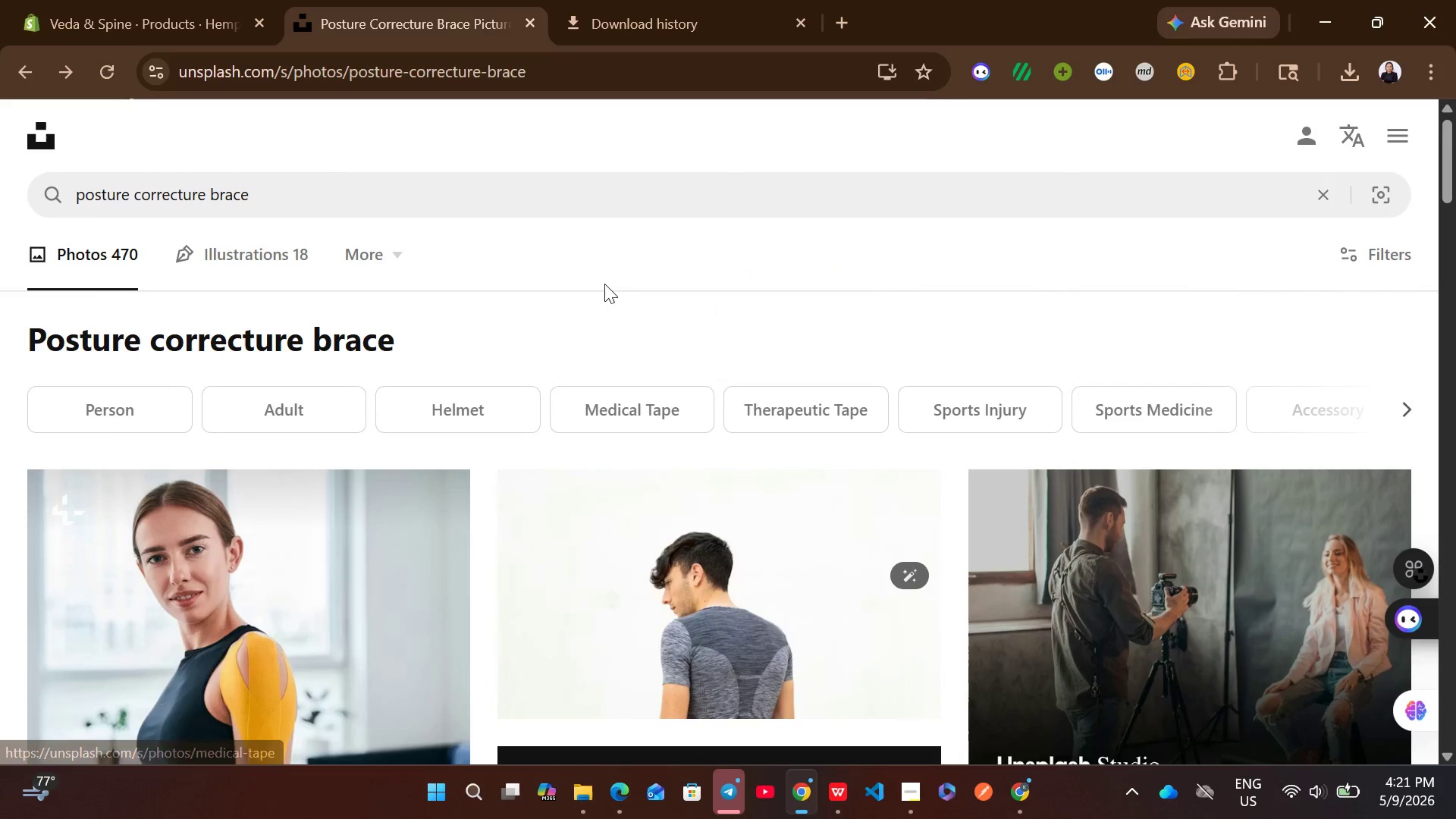 
left_click([480, 203])
 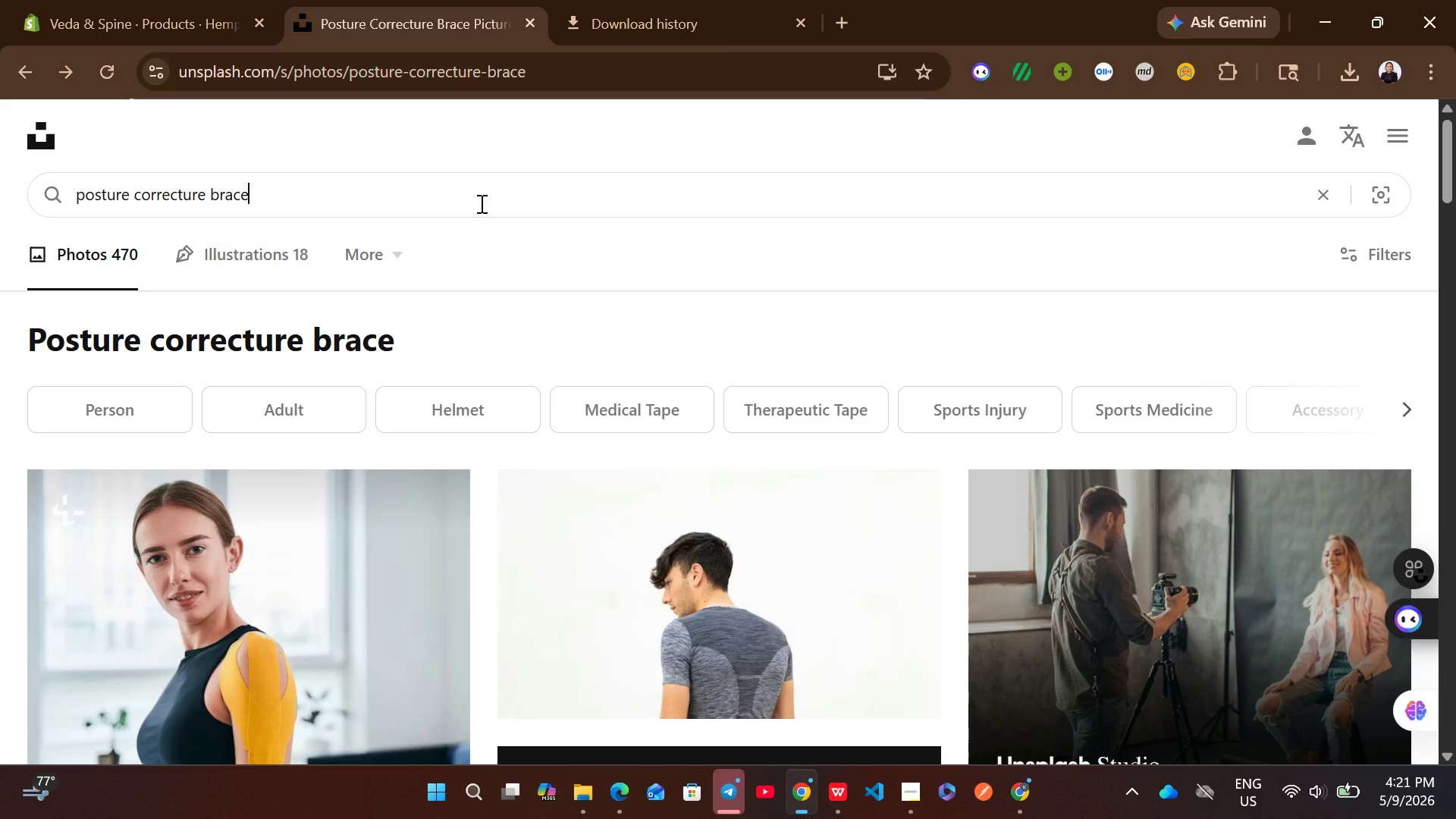 
key(Control+ControlLeft)
 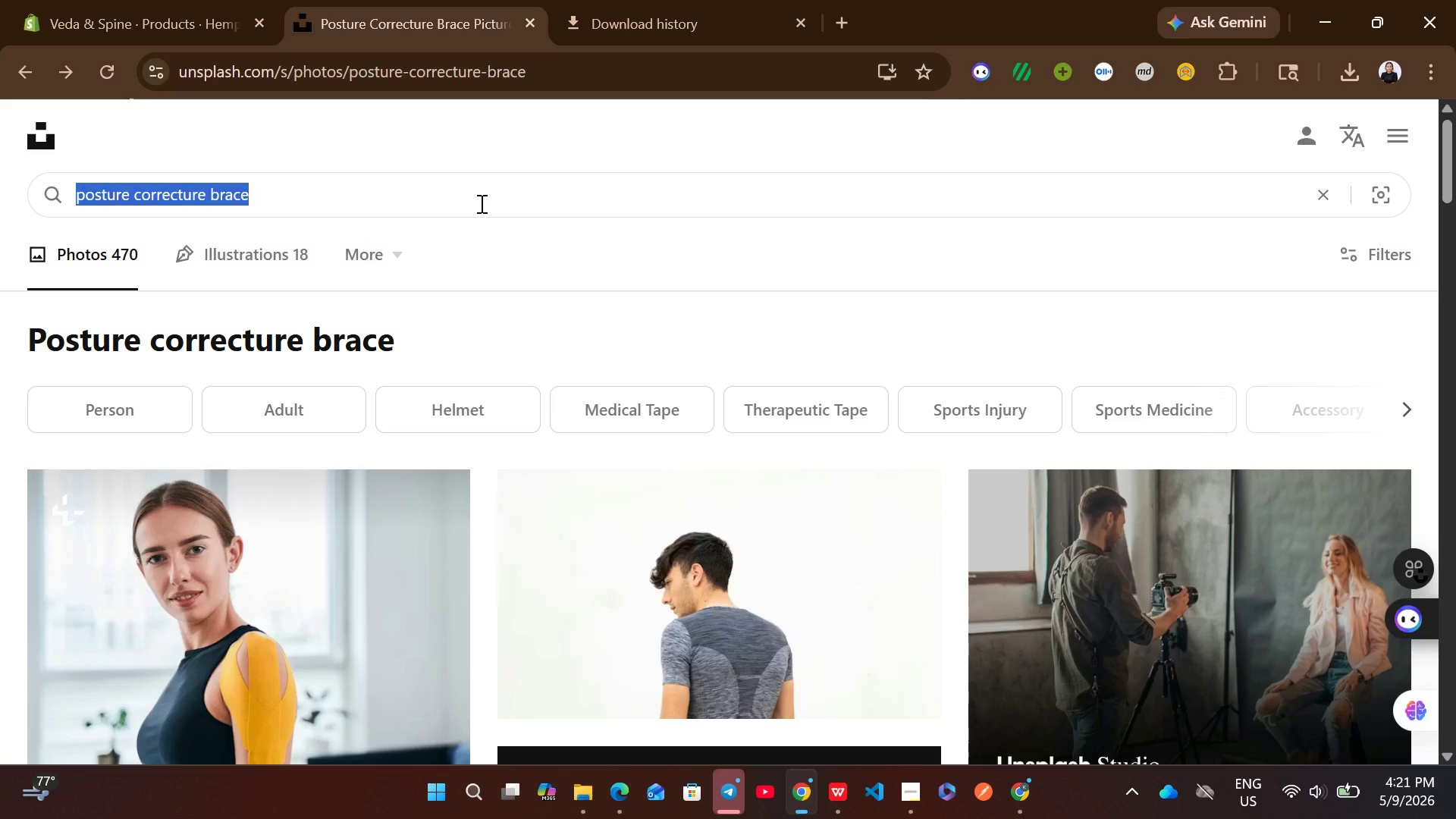 
key(Control+A)
 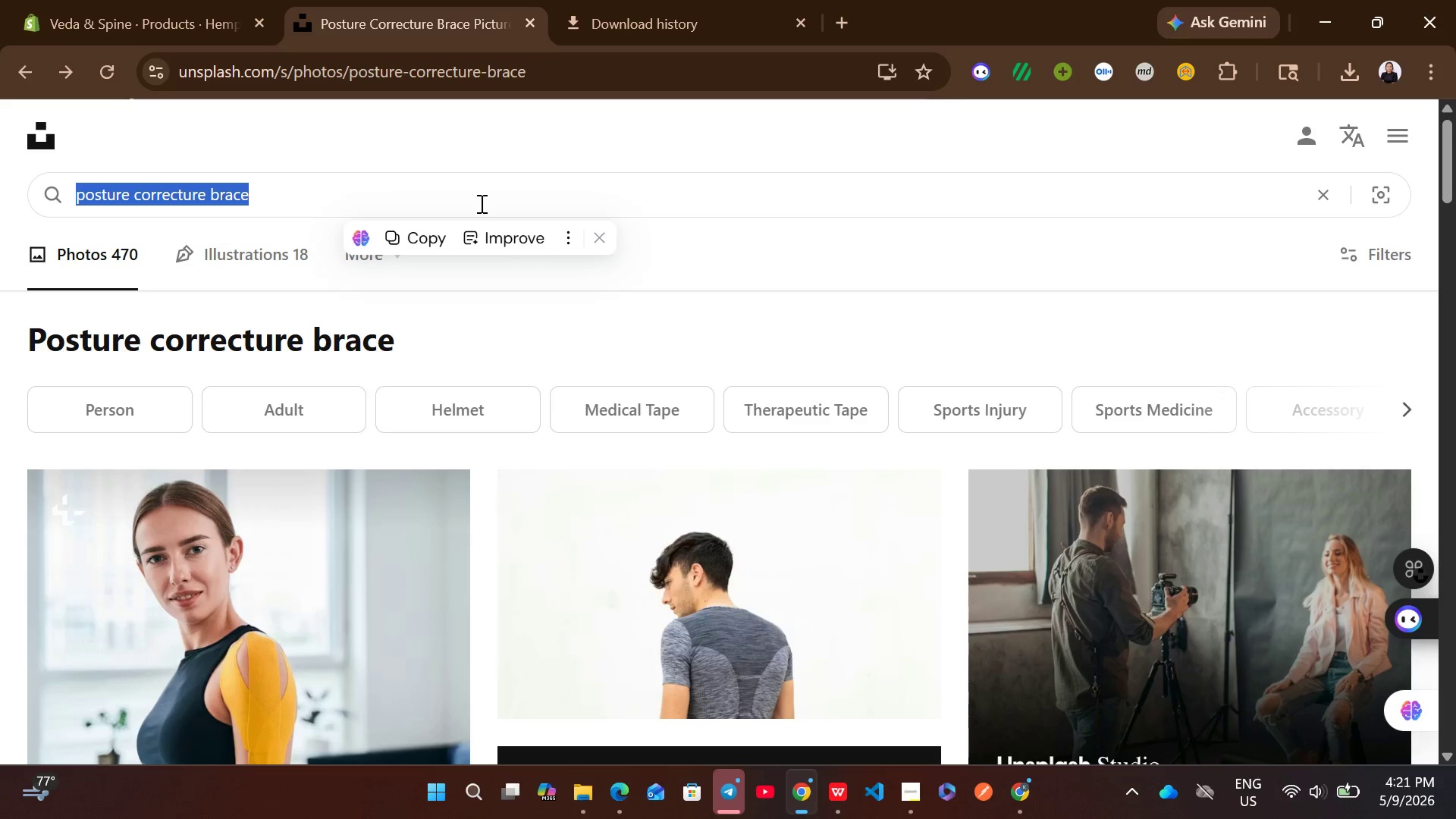 
type(Hemp-infused soothing salve.)
key(Backspace)
 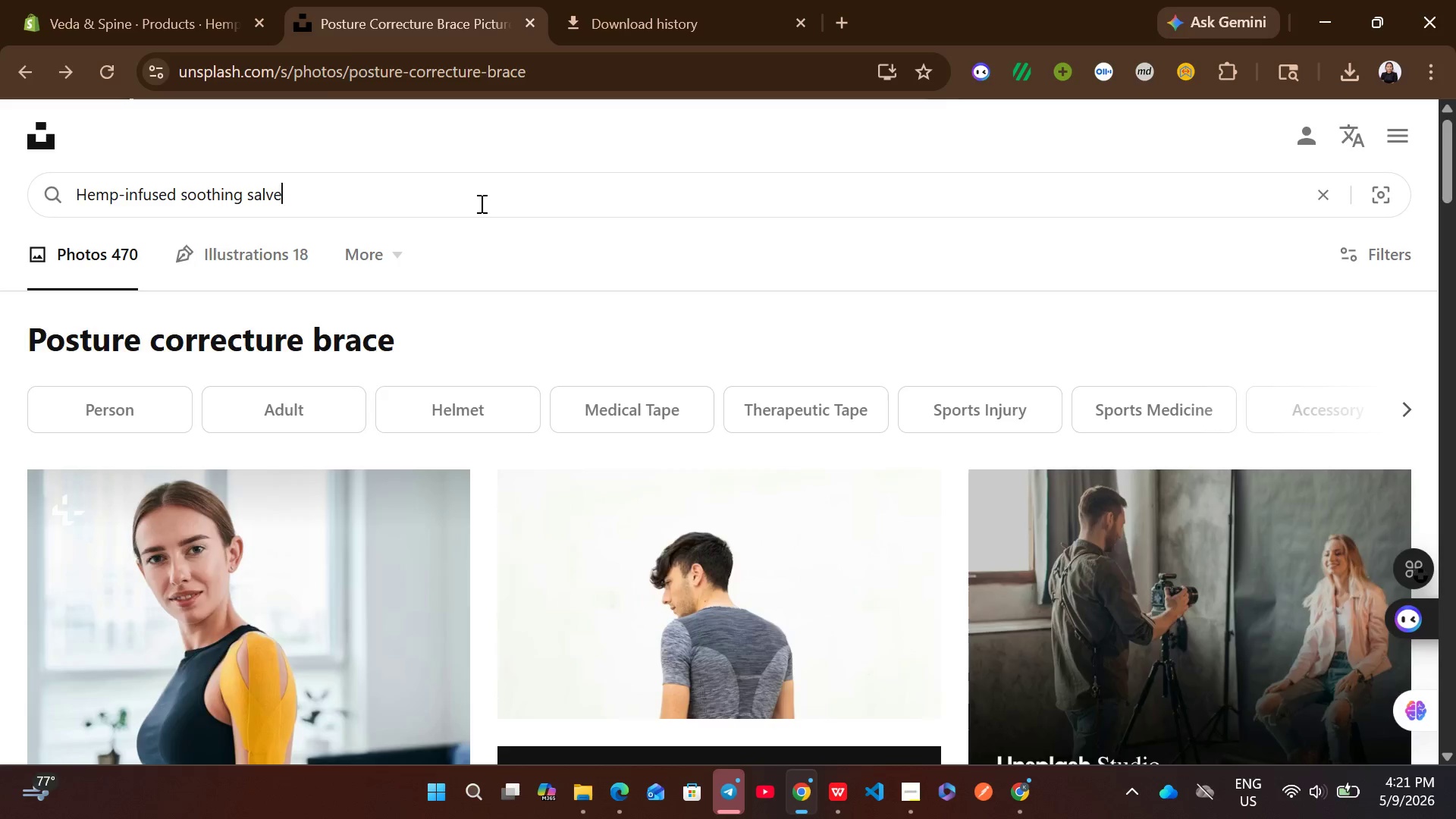 
key(Enter)
 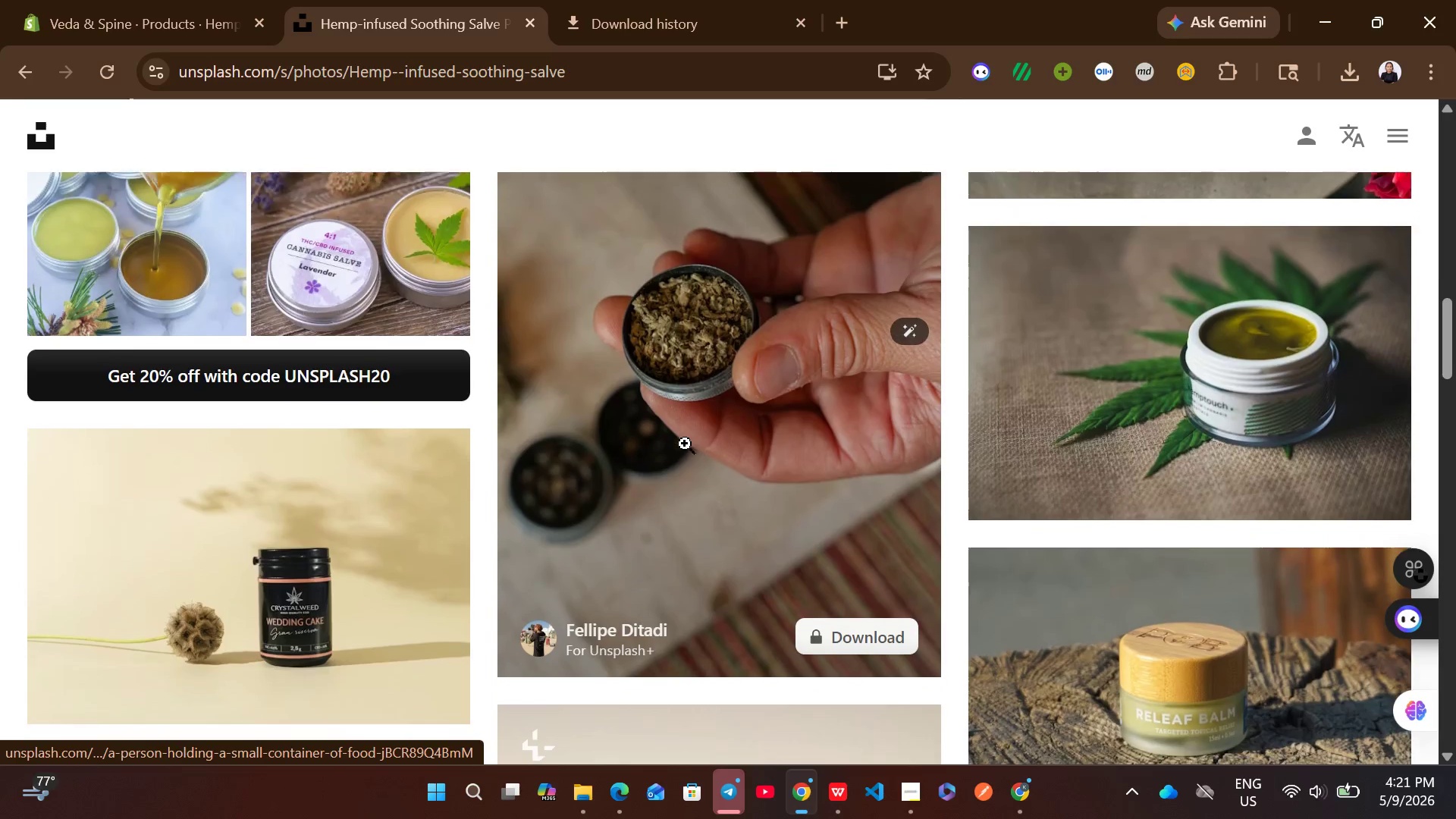 
wait(6.08)
 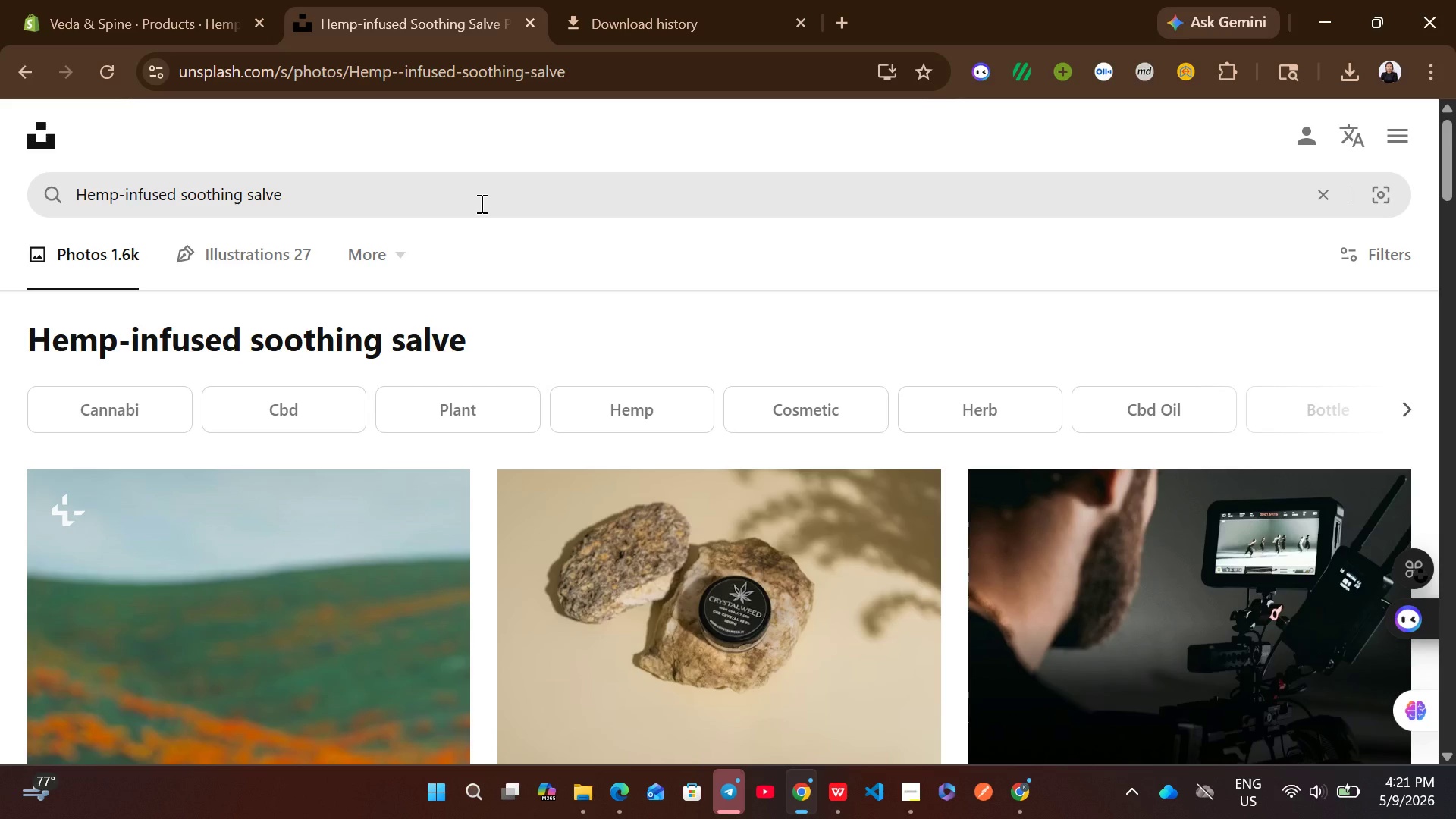 
left_click([1371, 475])
 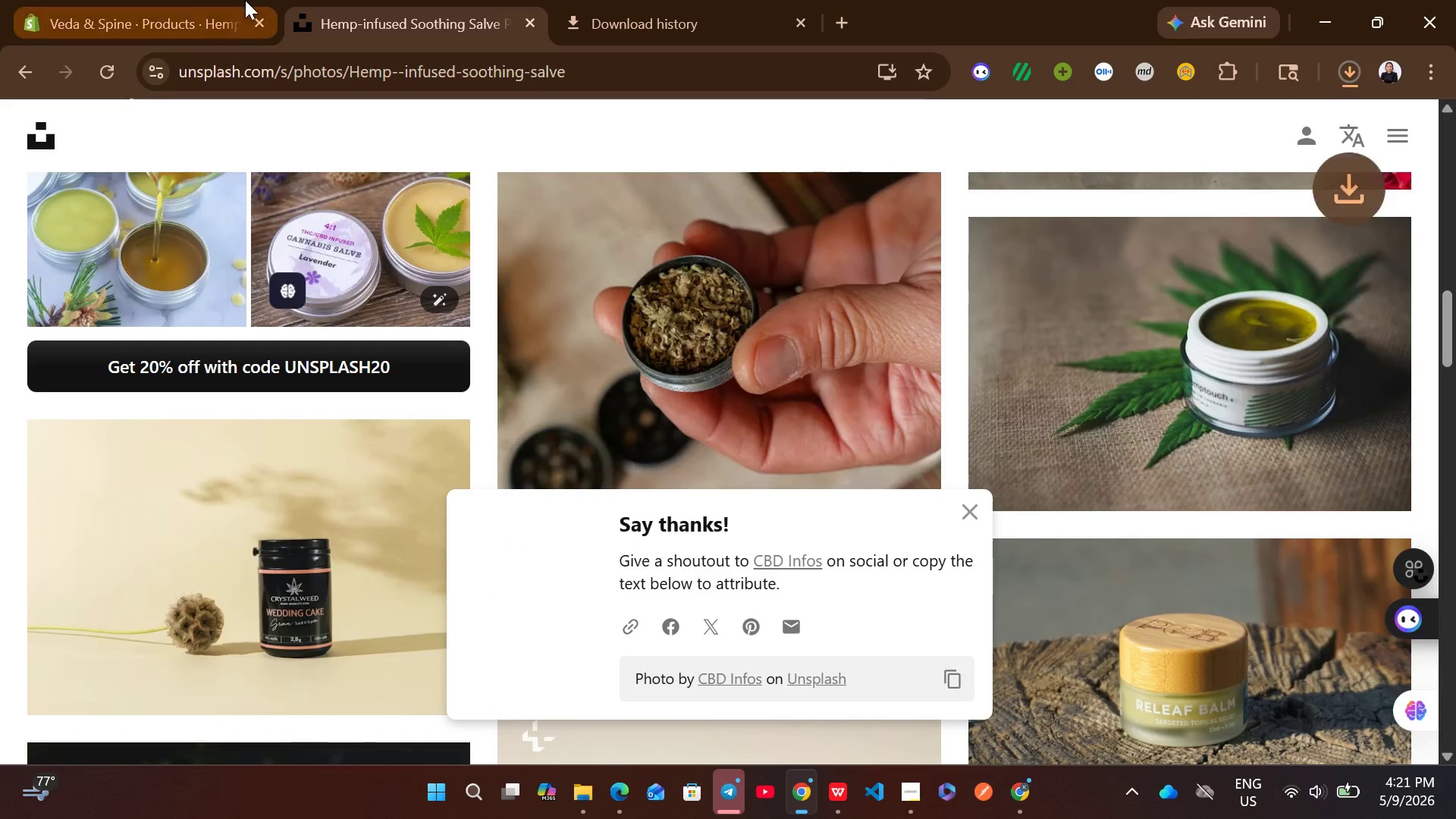 
left_click([174, 0])
 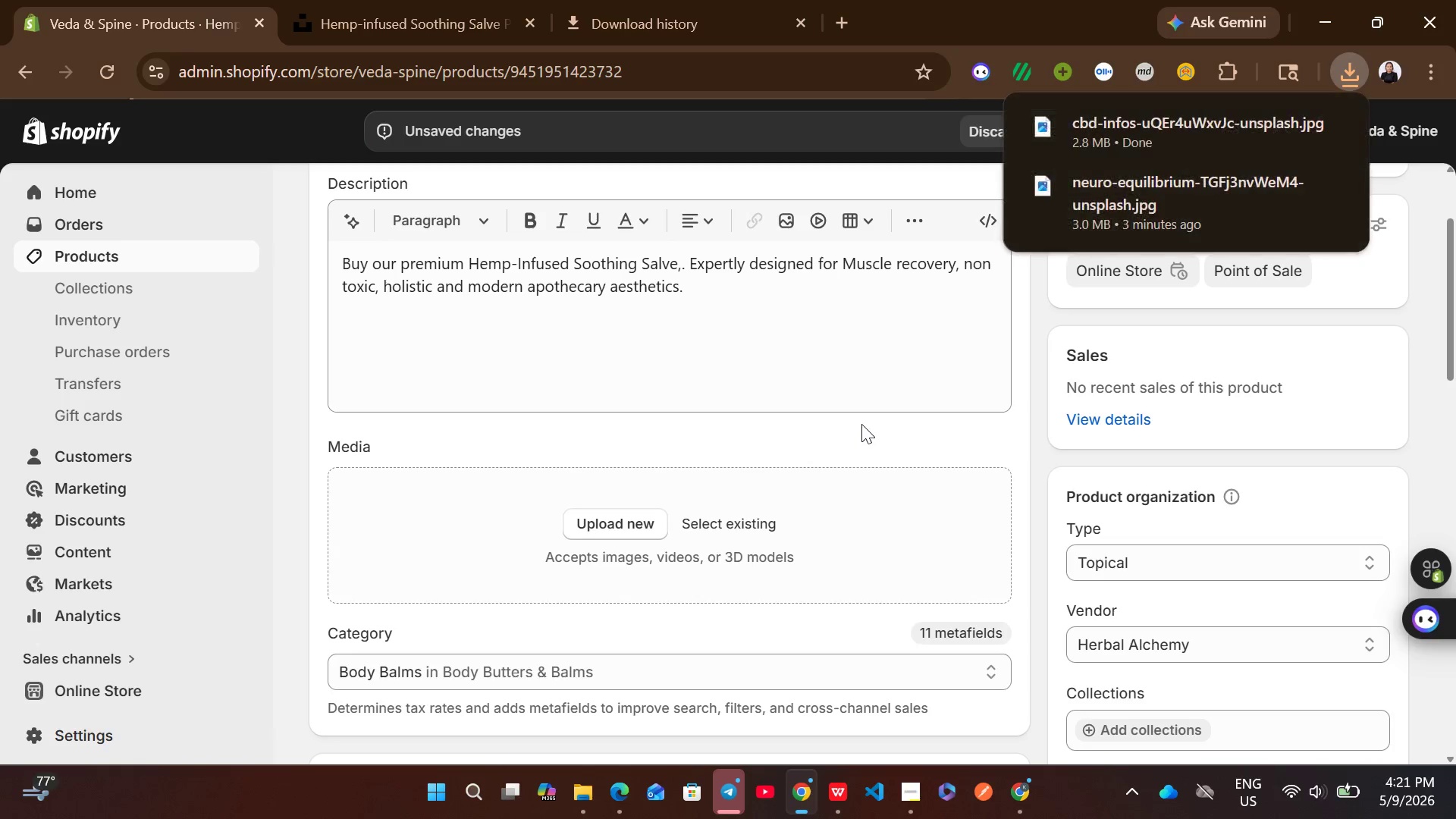 
wait(11.52)
 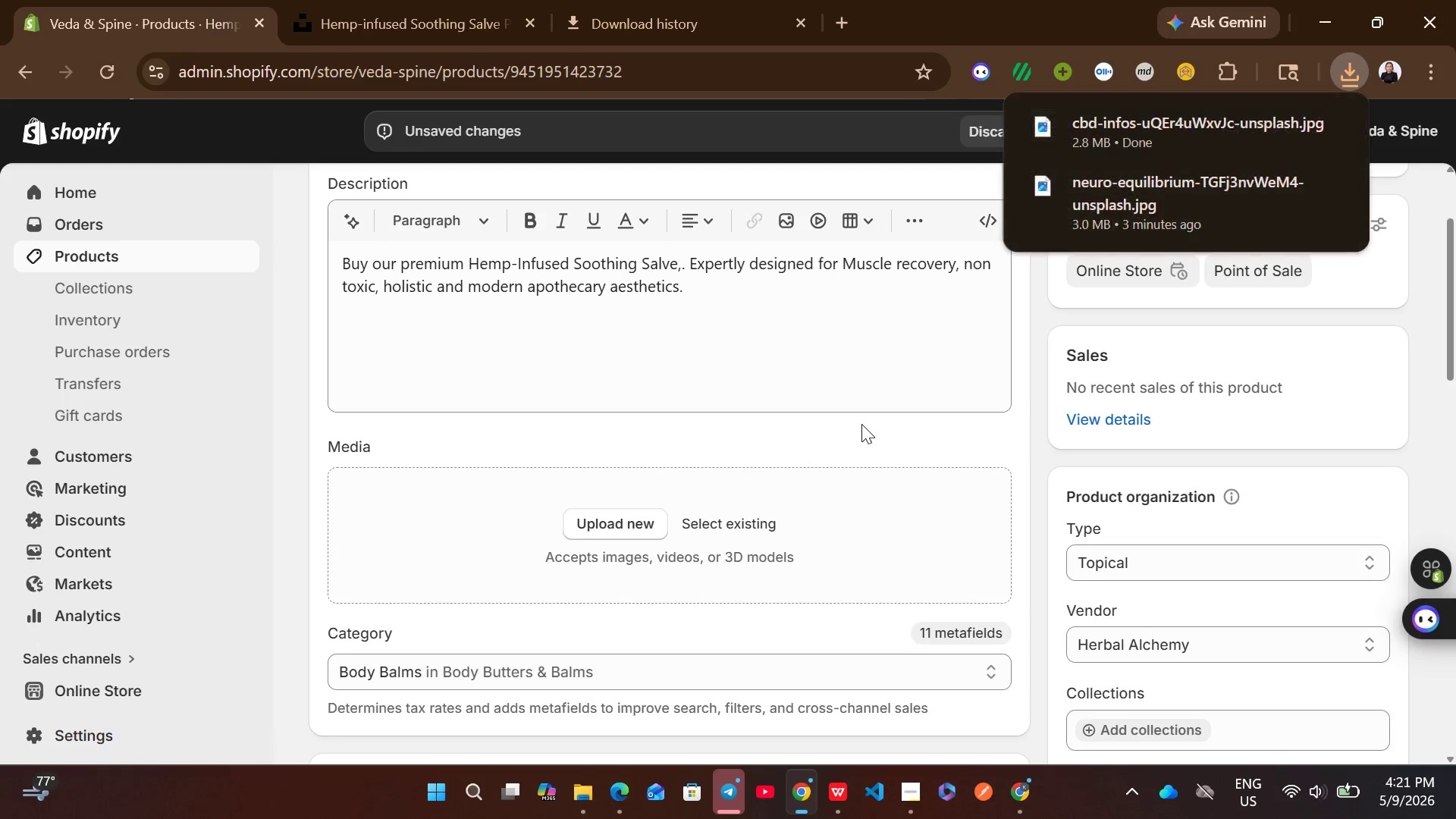 
left_click_drag(start_coordinate=[1153, 126], to_coordinate=[692, 557])
 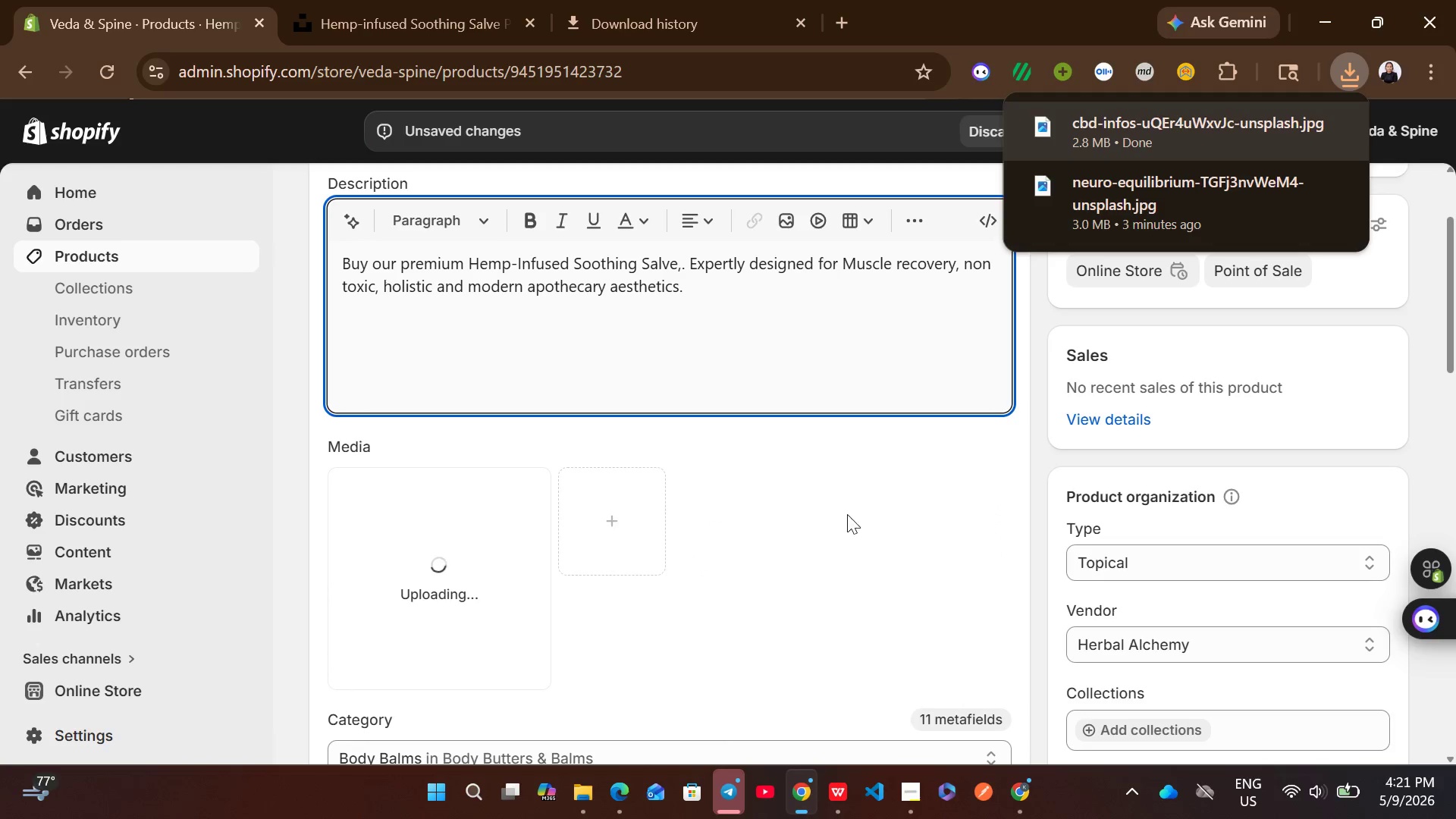 
left_click([871, 500])
 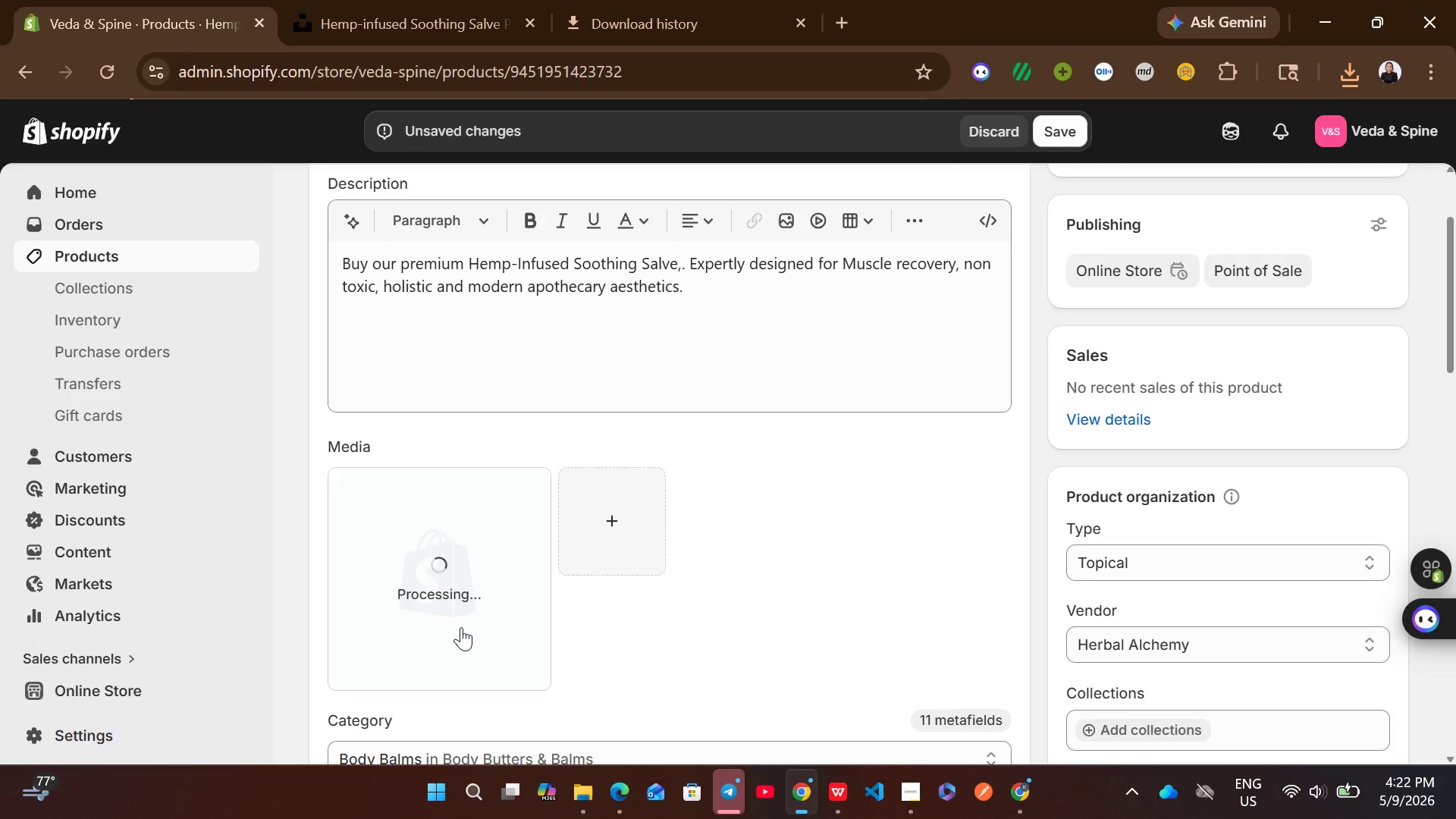 
wait(14.81)
 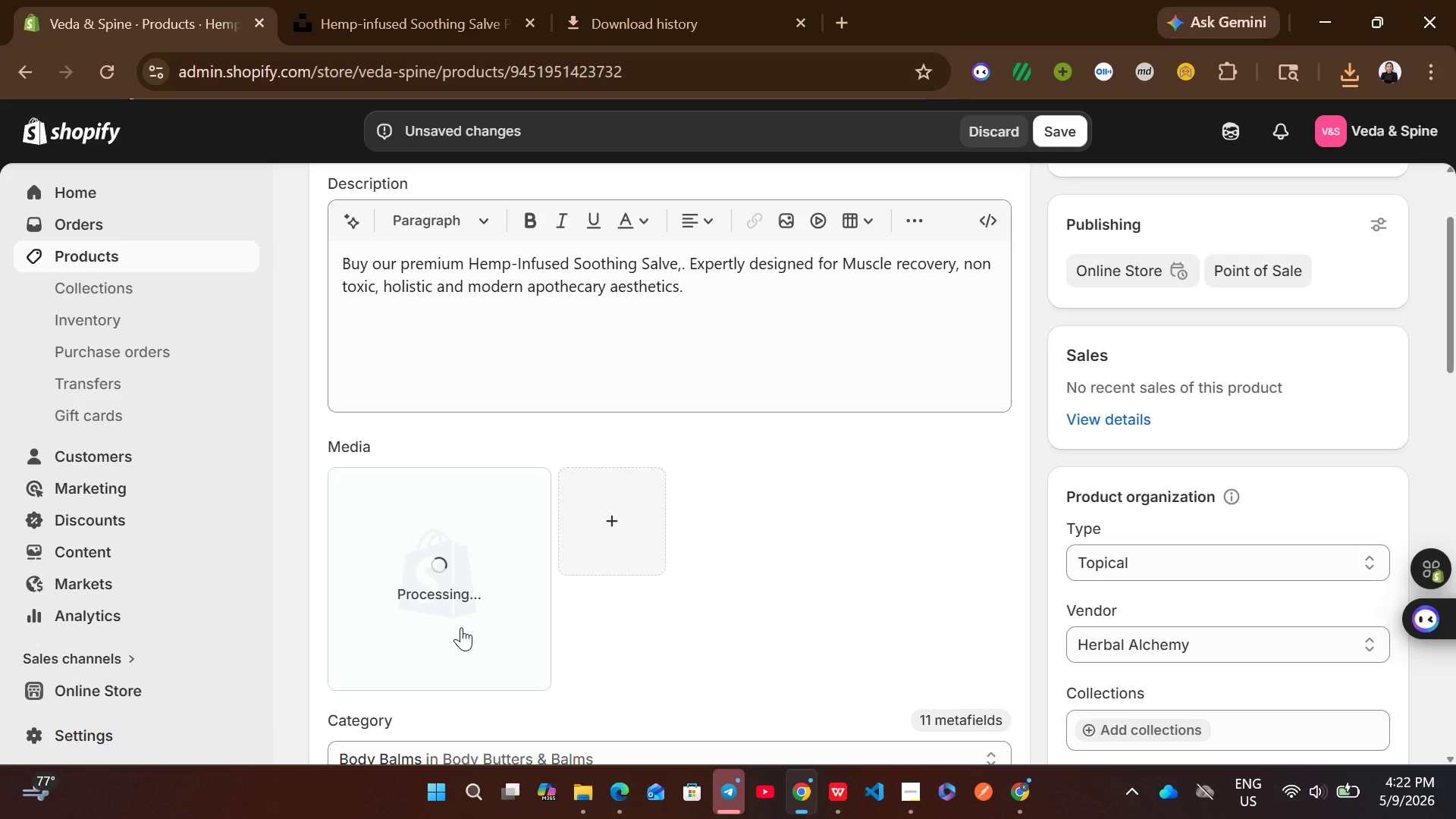 
left_click([497, 619])
 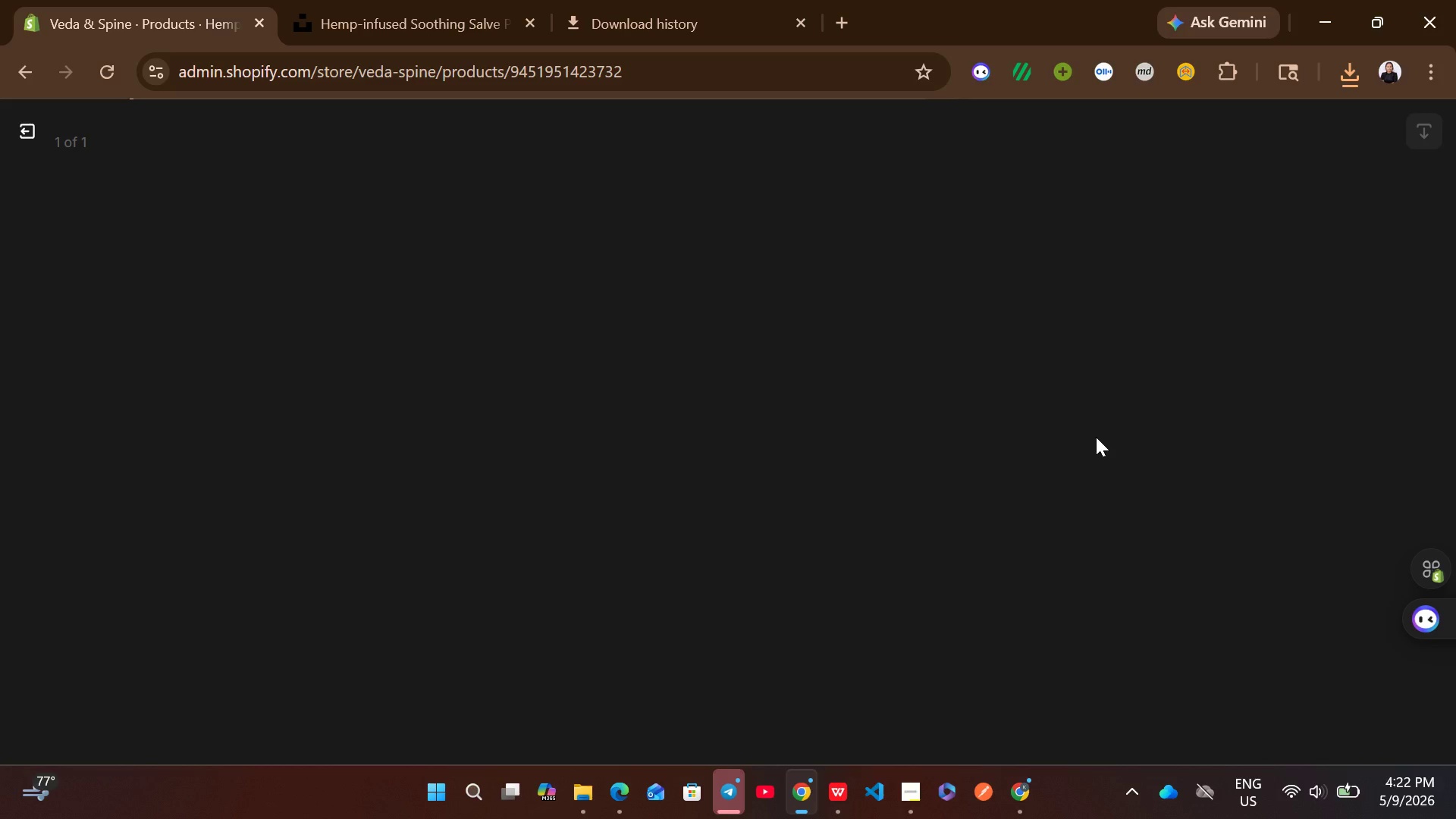 
wait(12.09)
 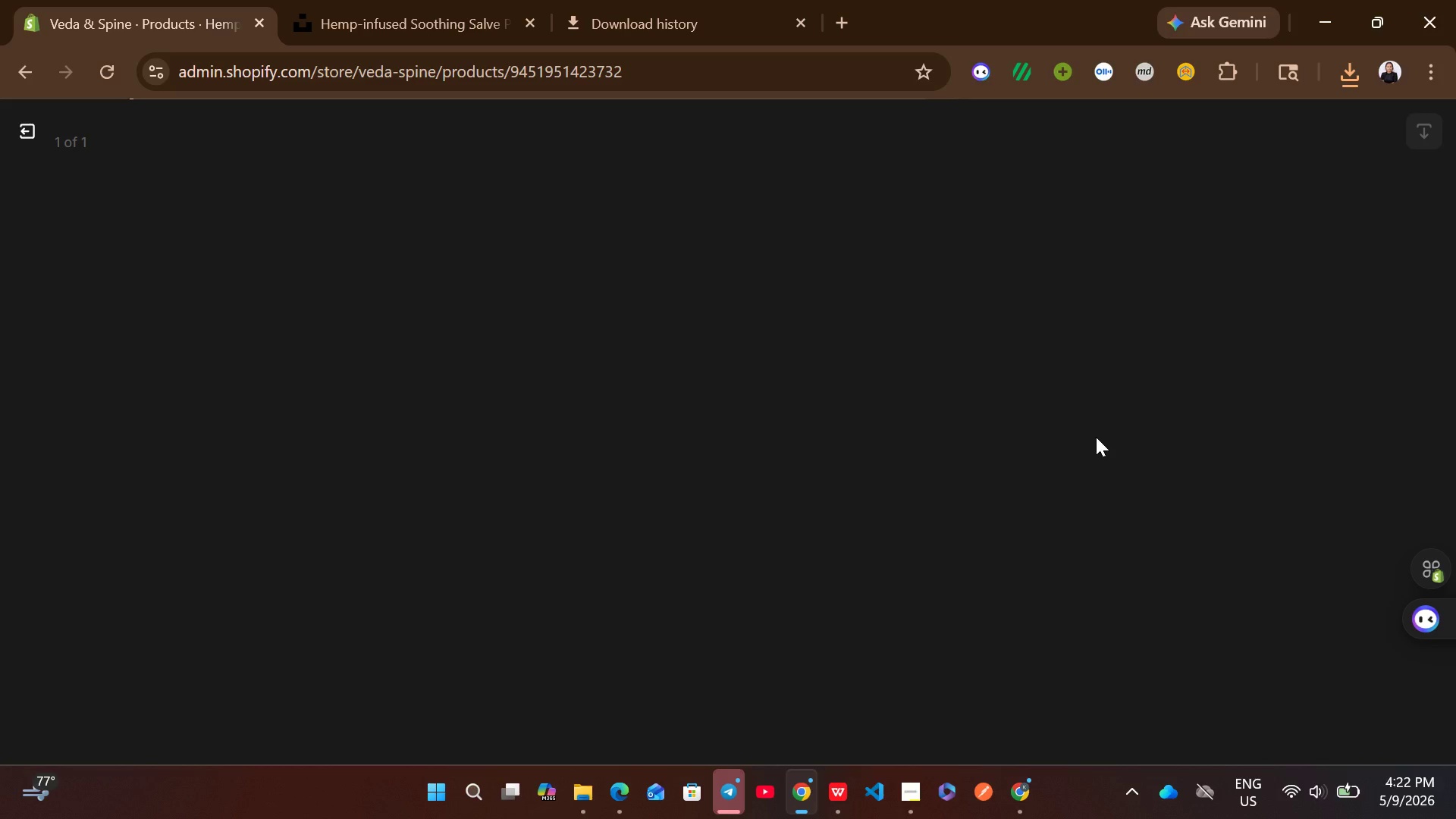 
left_click([1097, 387])
 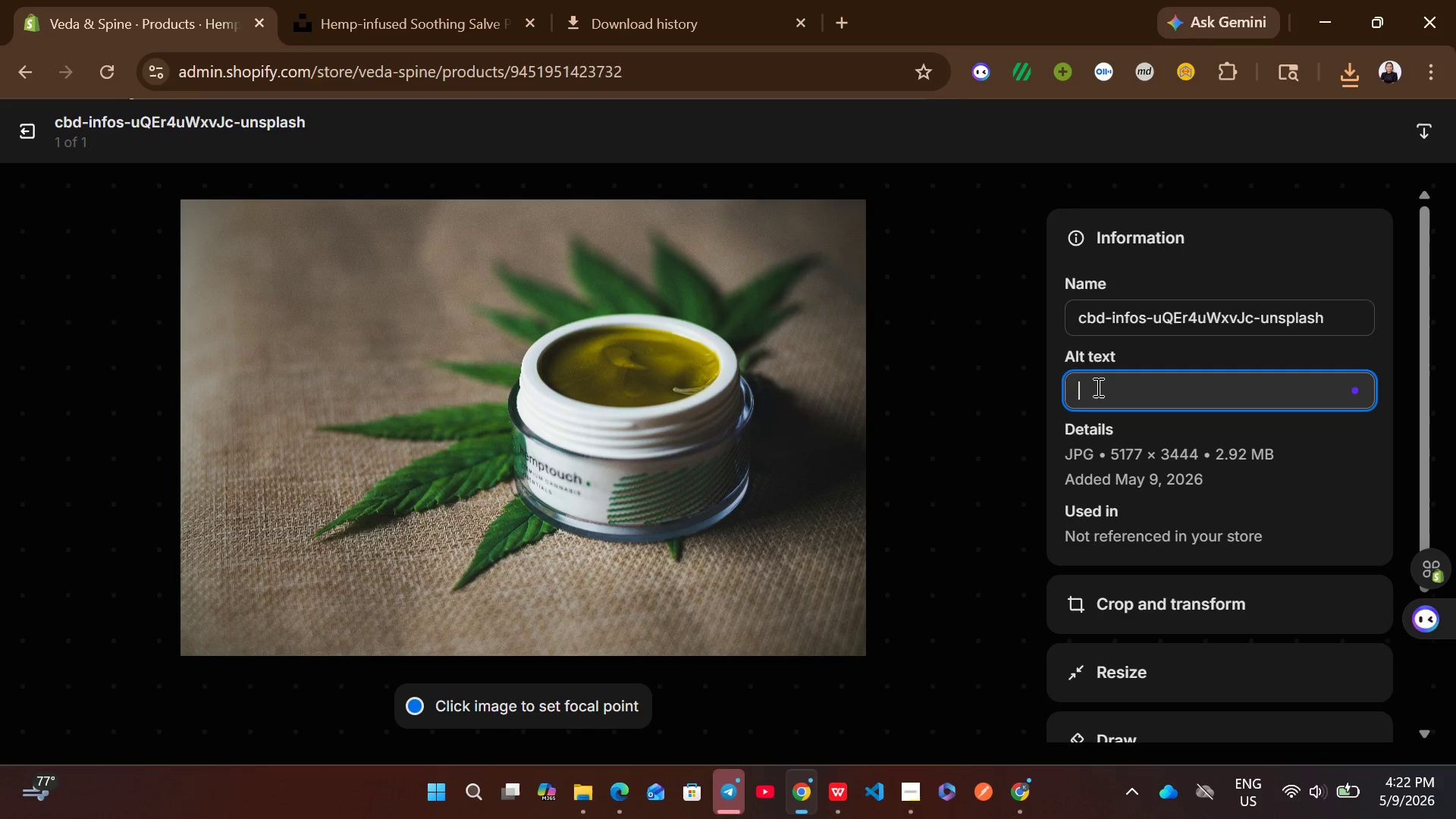 
type(Hemp infused soothing salve.)
key(Backspace)
key(Backspace)
 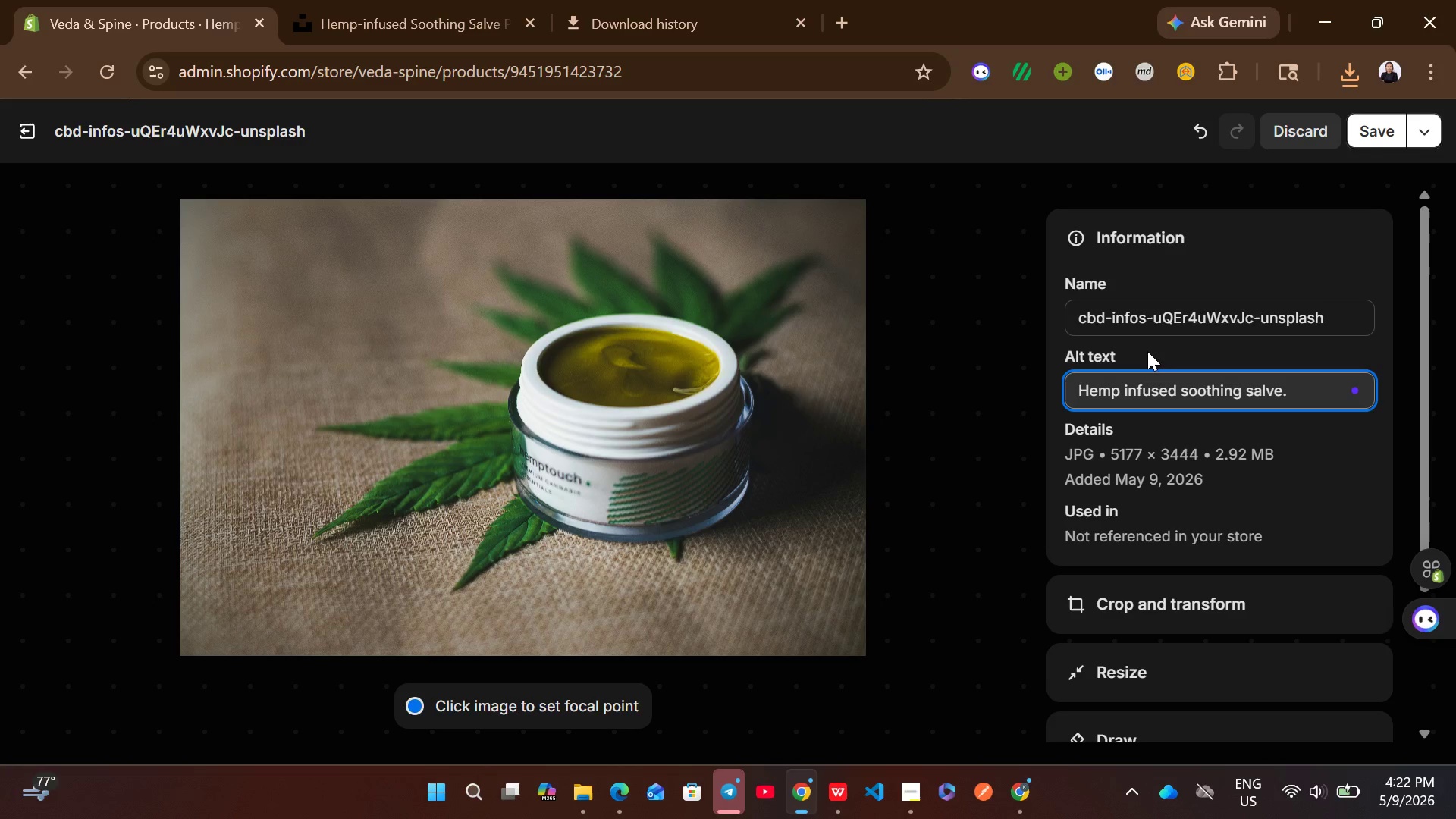 
key(Backspace)
 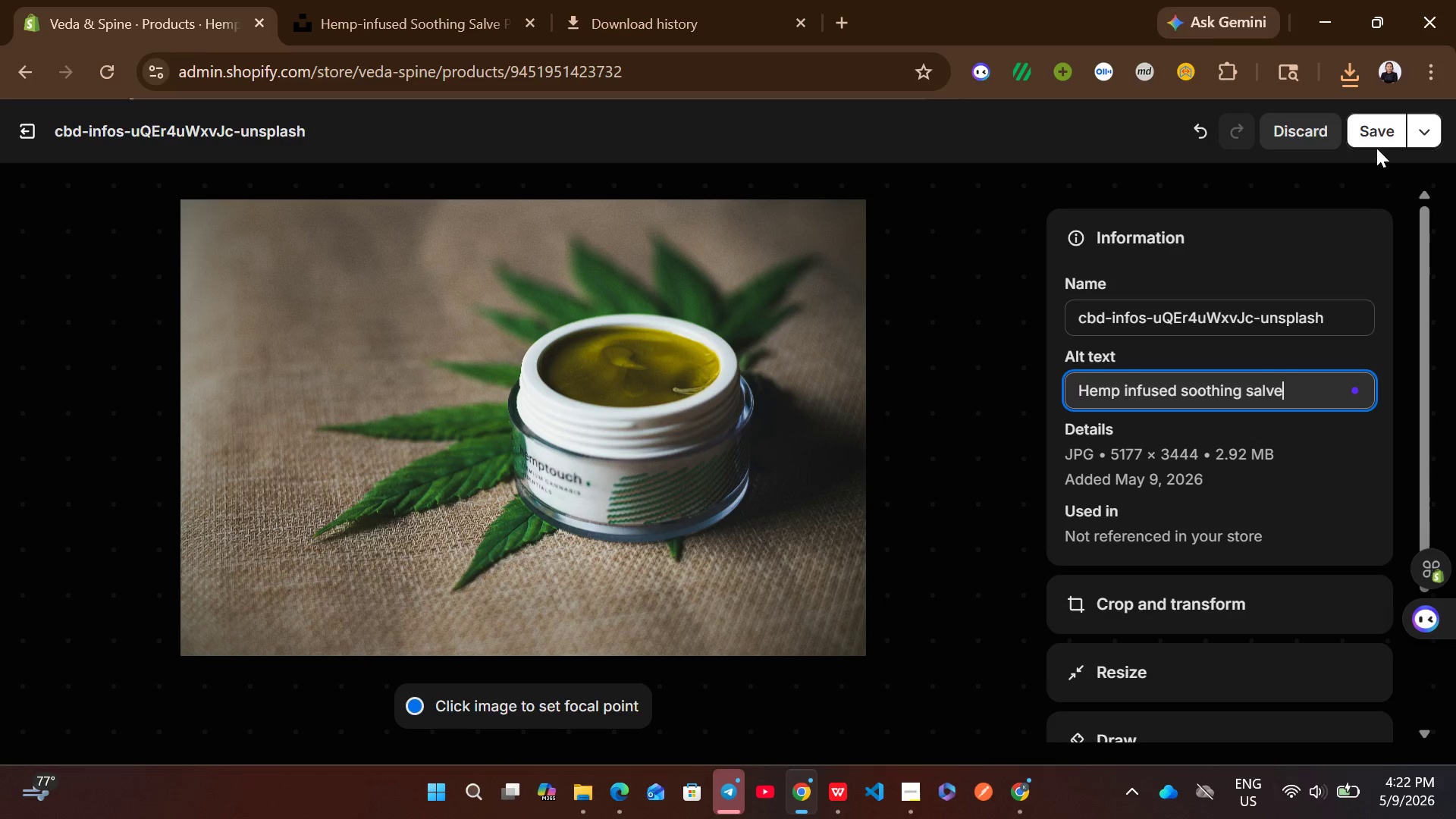 
left_click([1370, 126])
 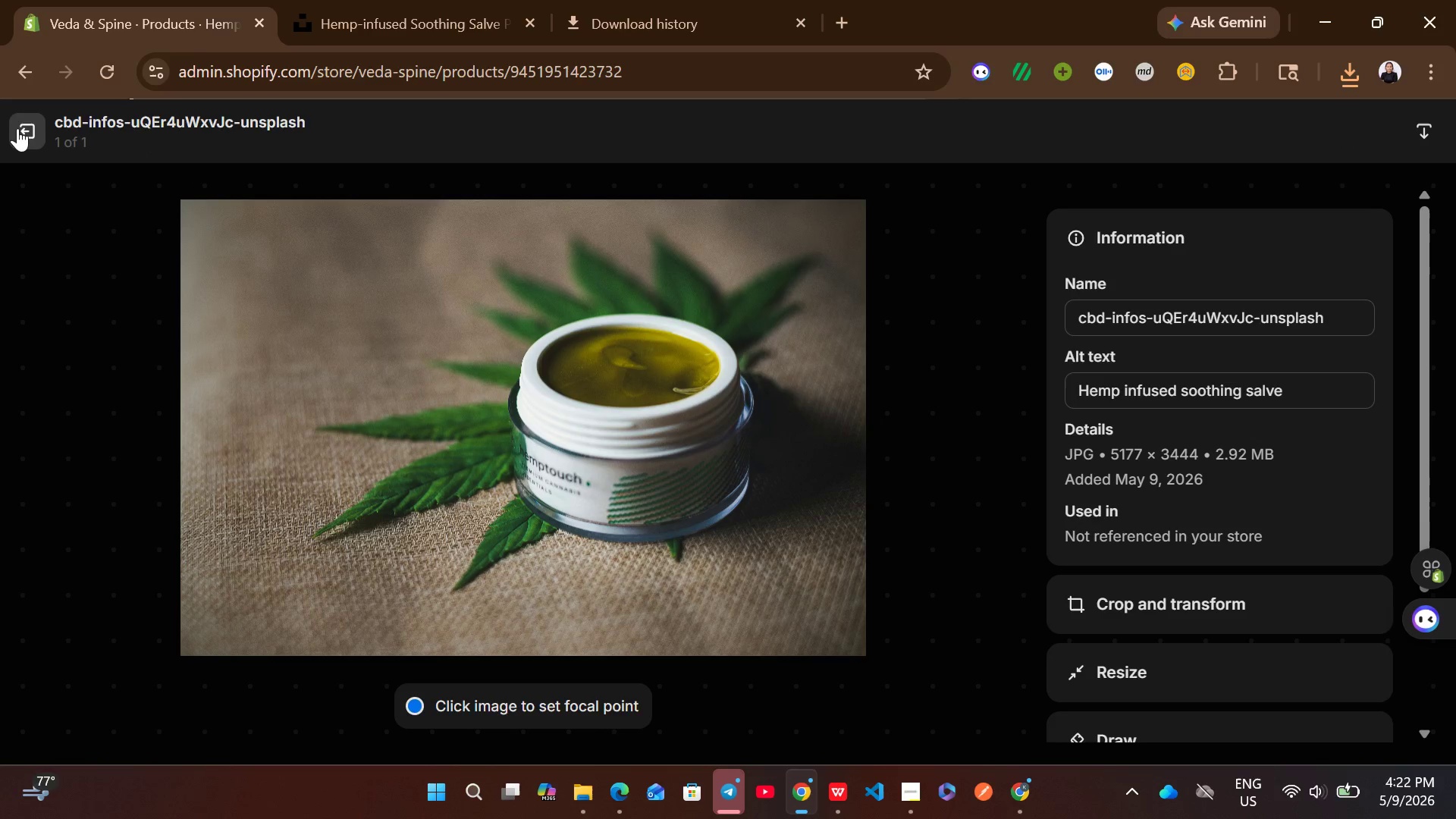 
left_click([20, 128])
 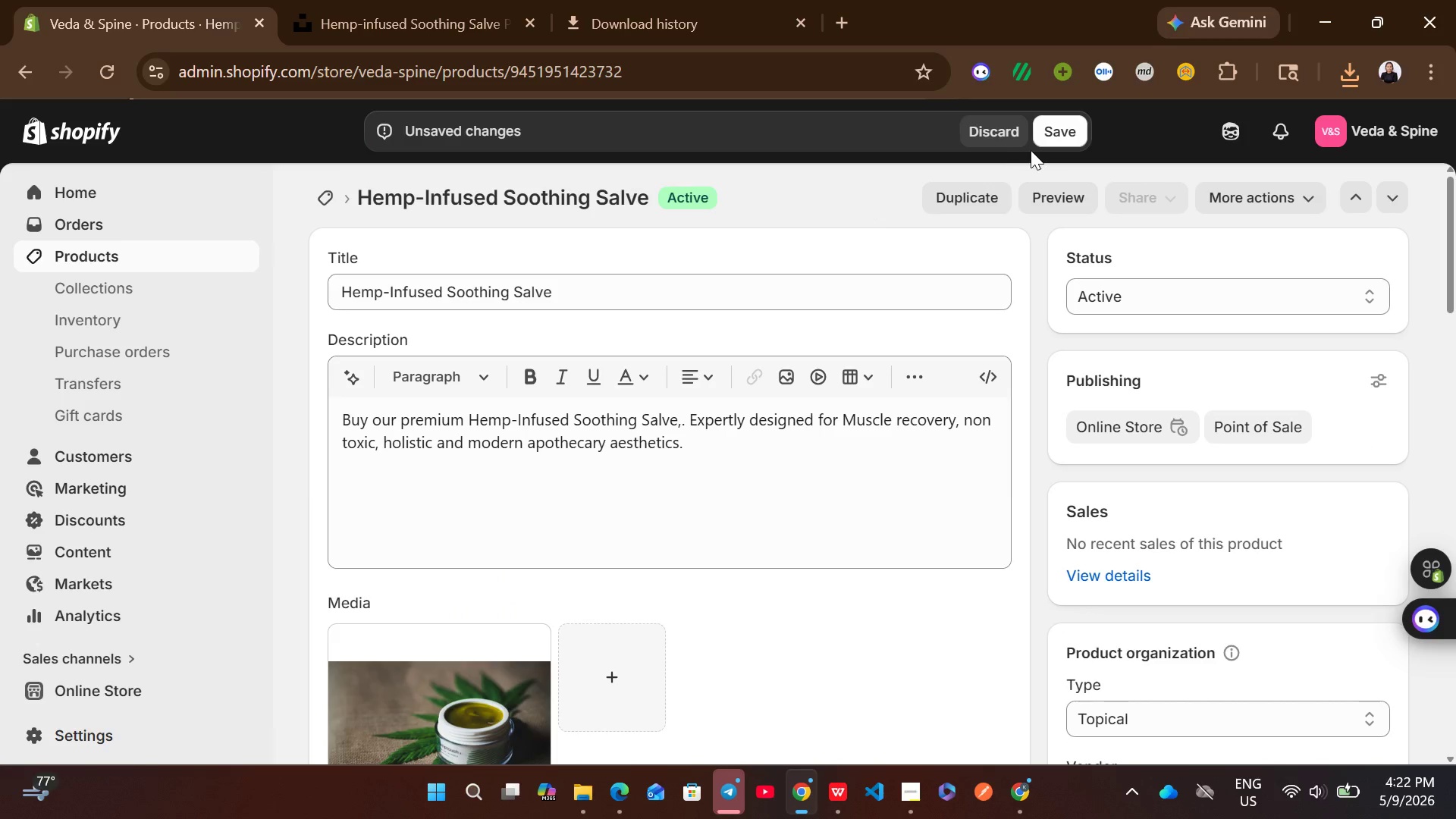 
left_click([1064, 131])
 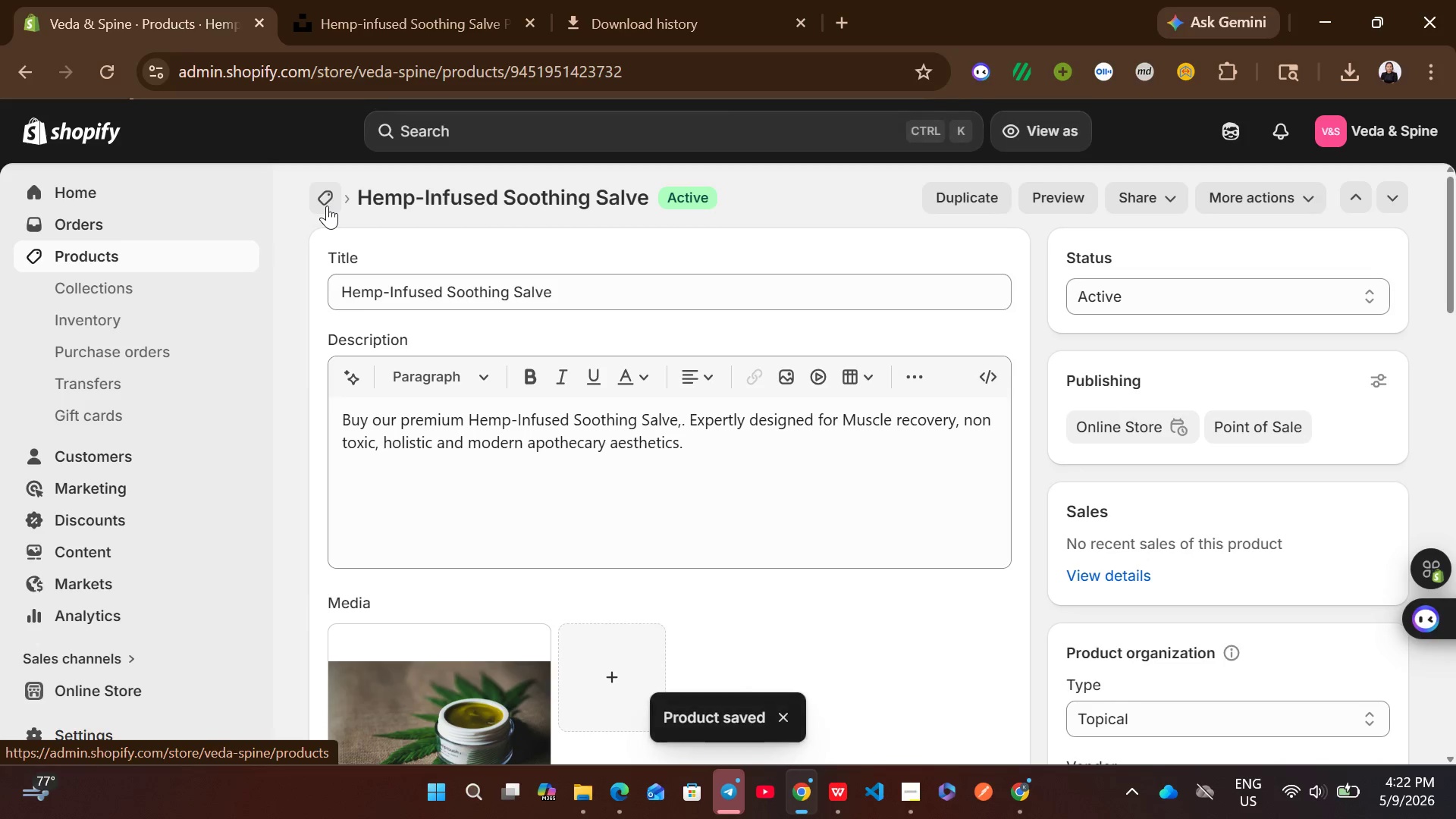 
wait(11.03)
 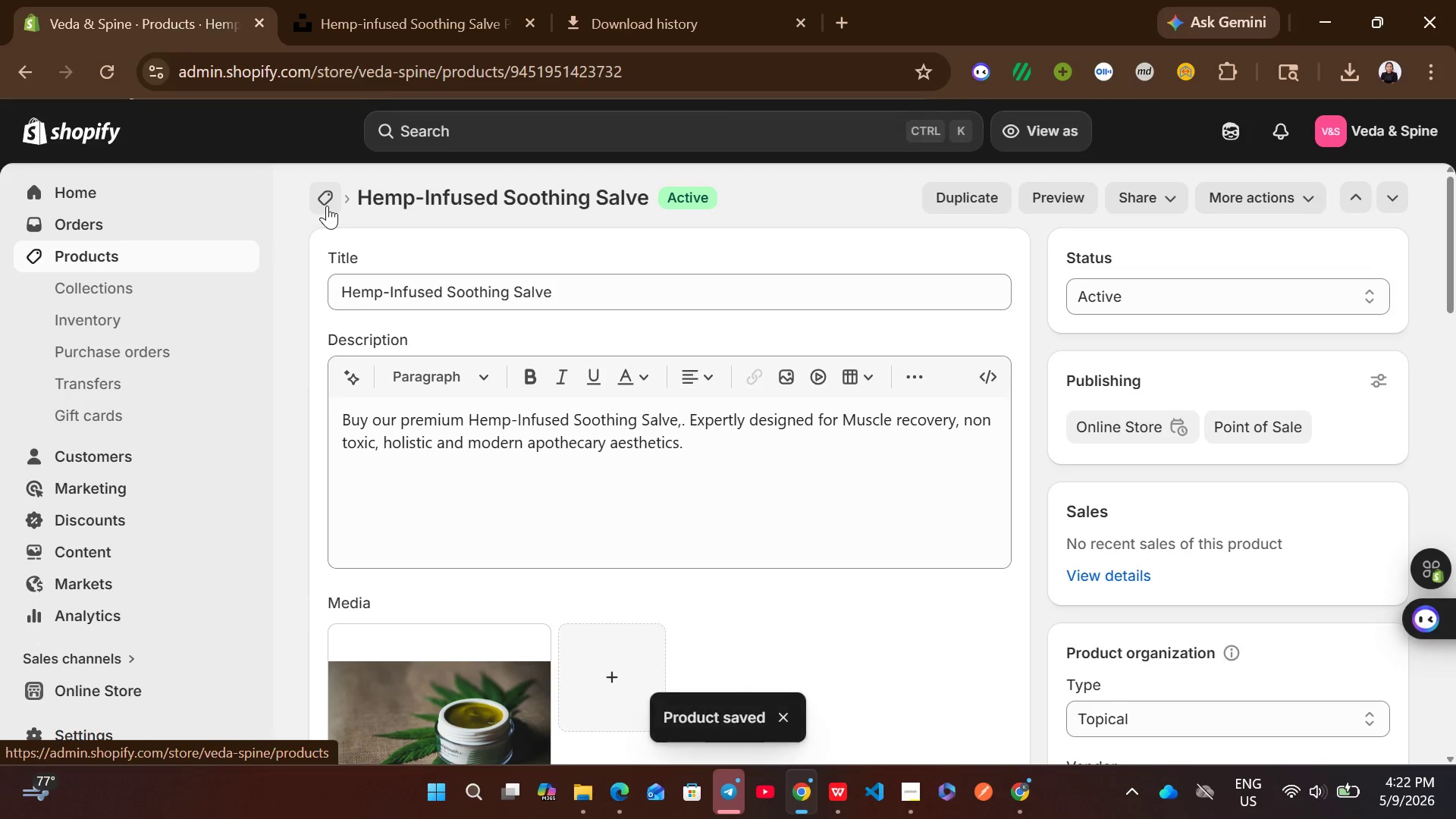 
left_click([327, 206])
 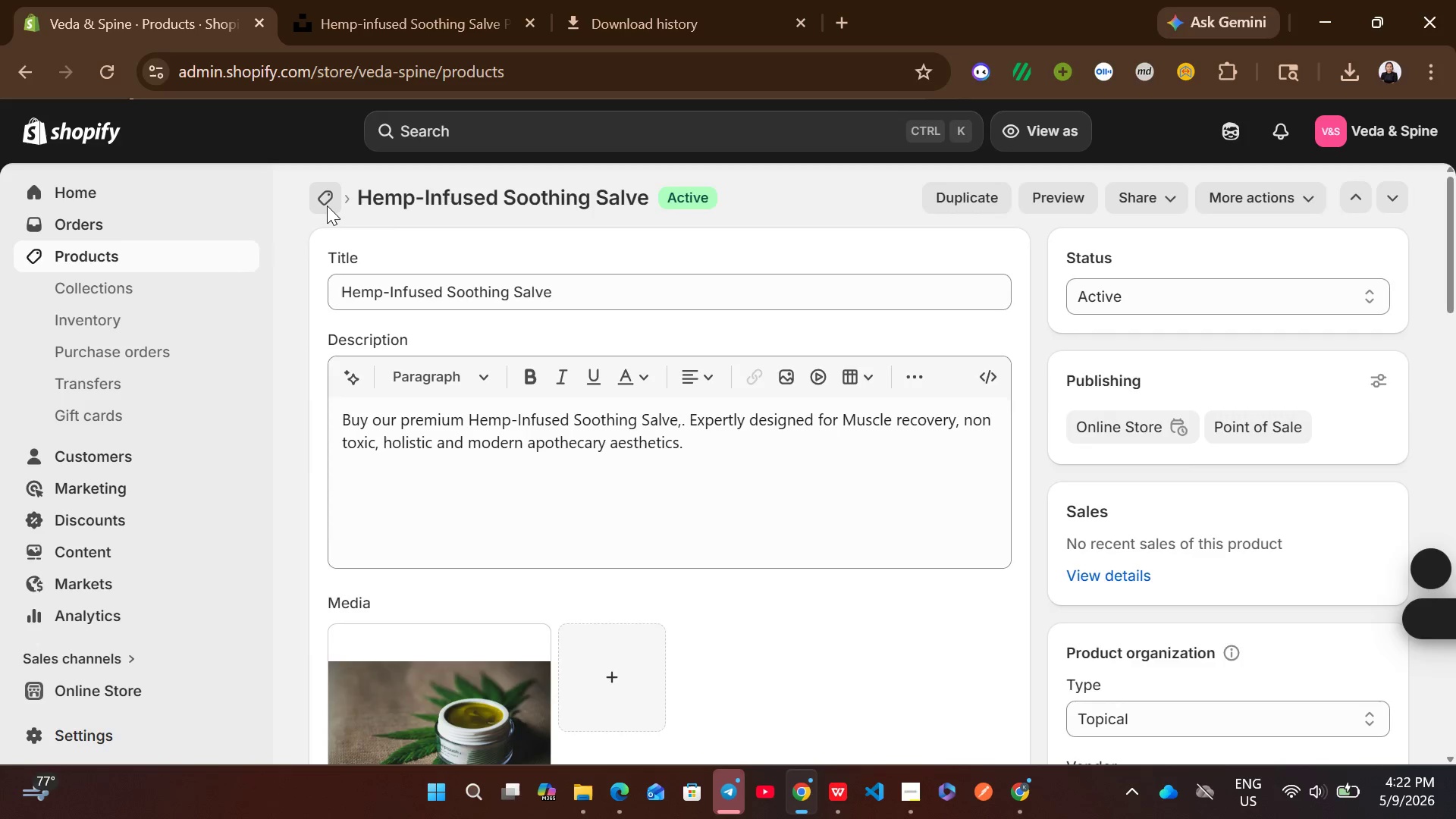 
left_click([327, 206])
 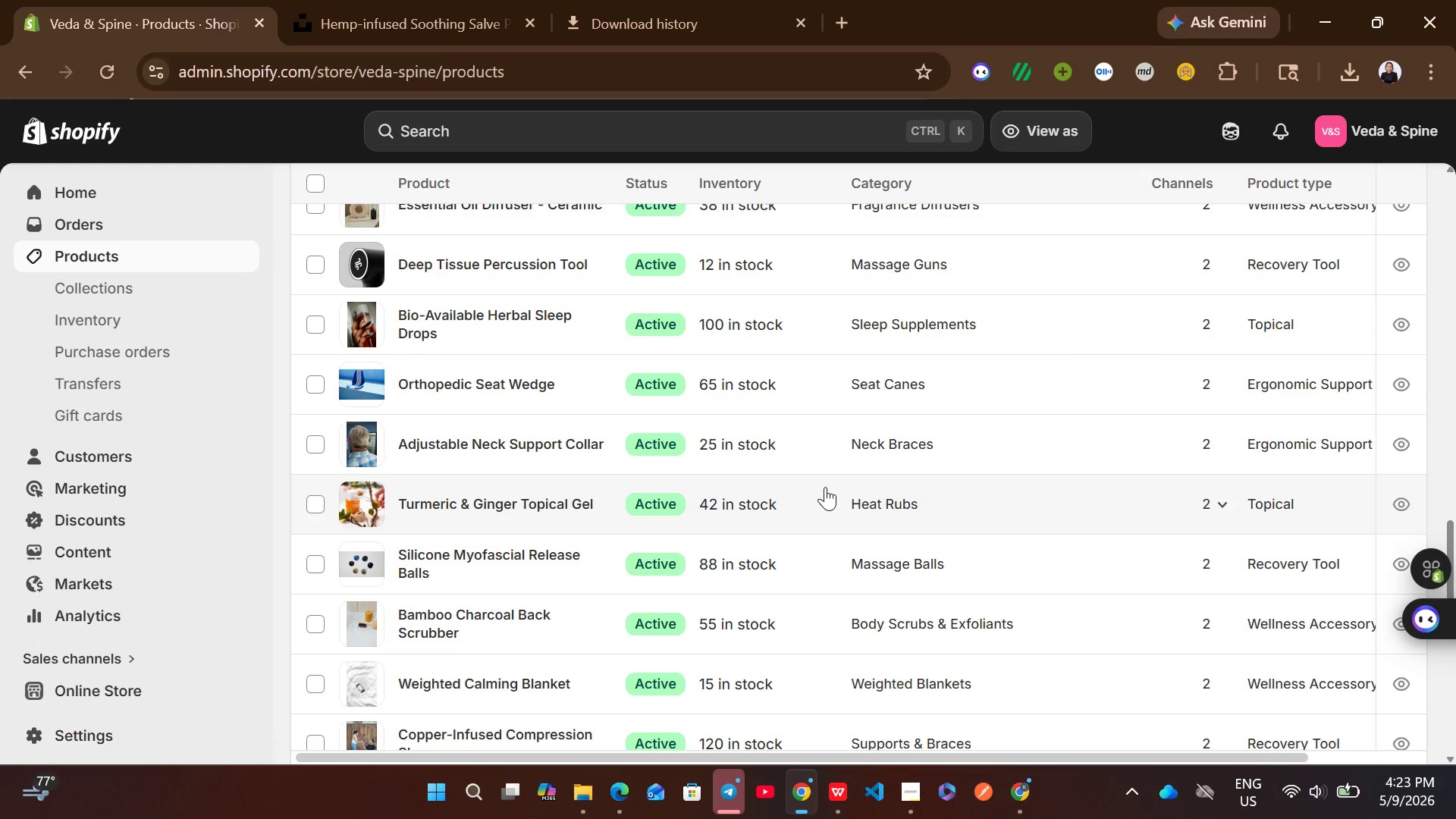 
wait(8.99)
 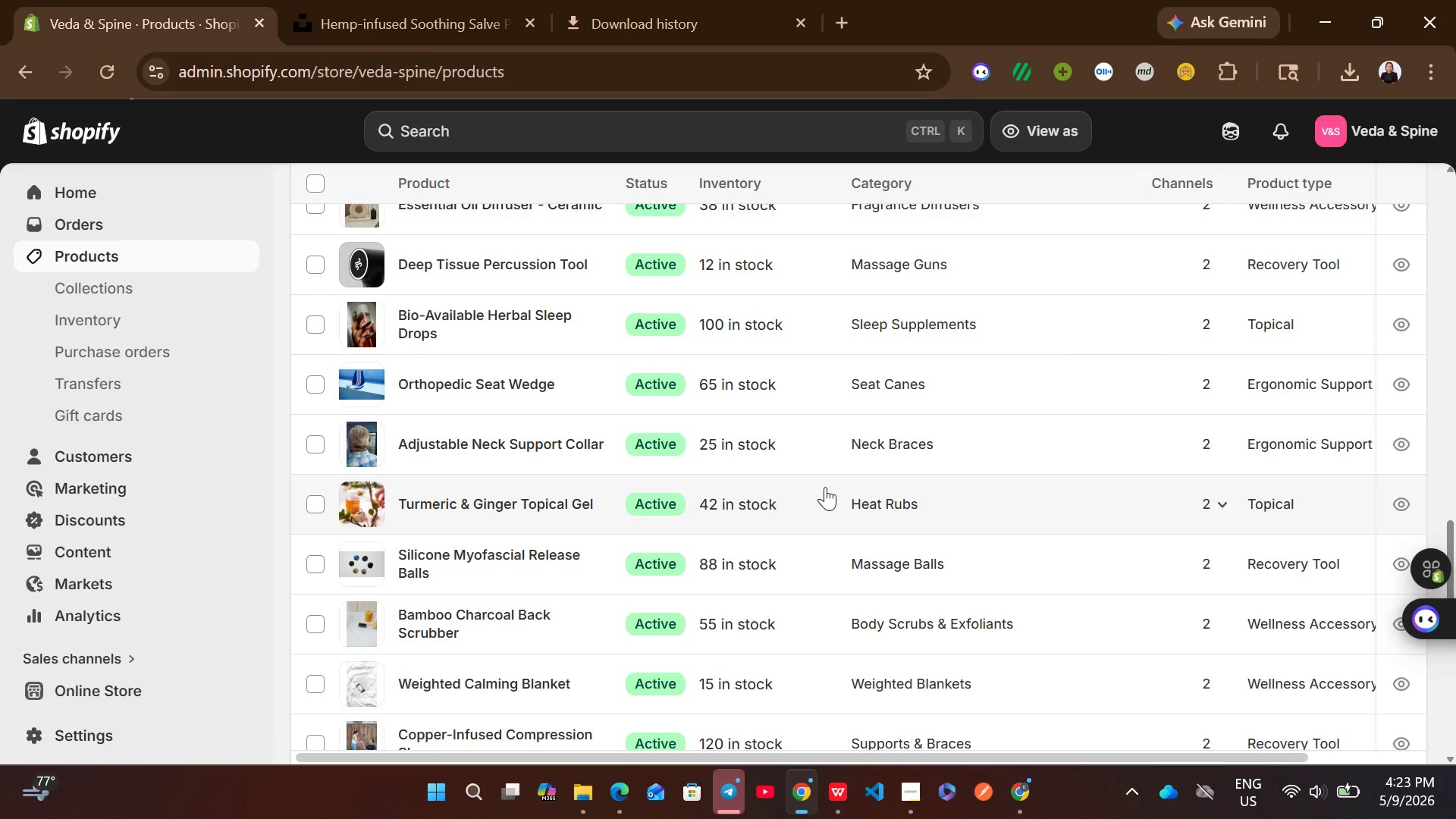 
left_click([836, 470])
 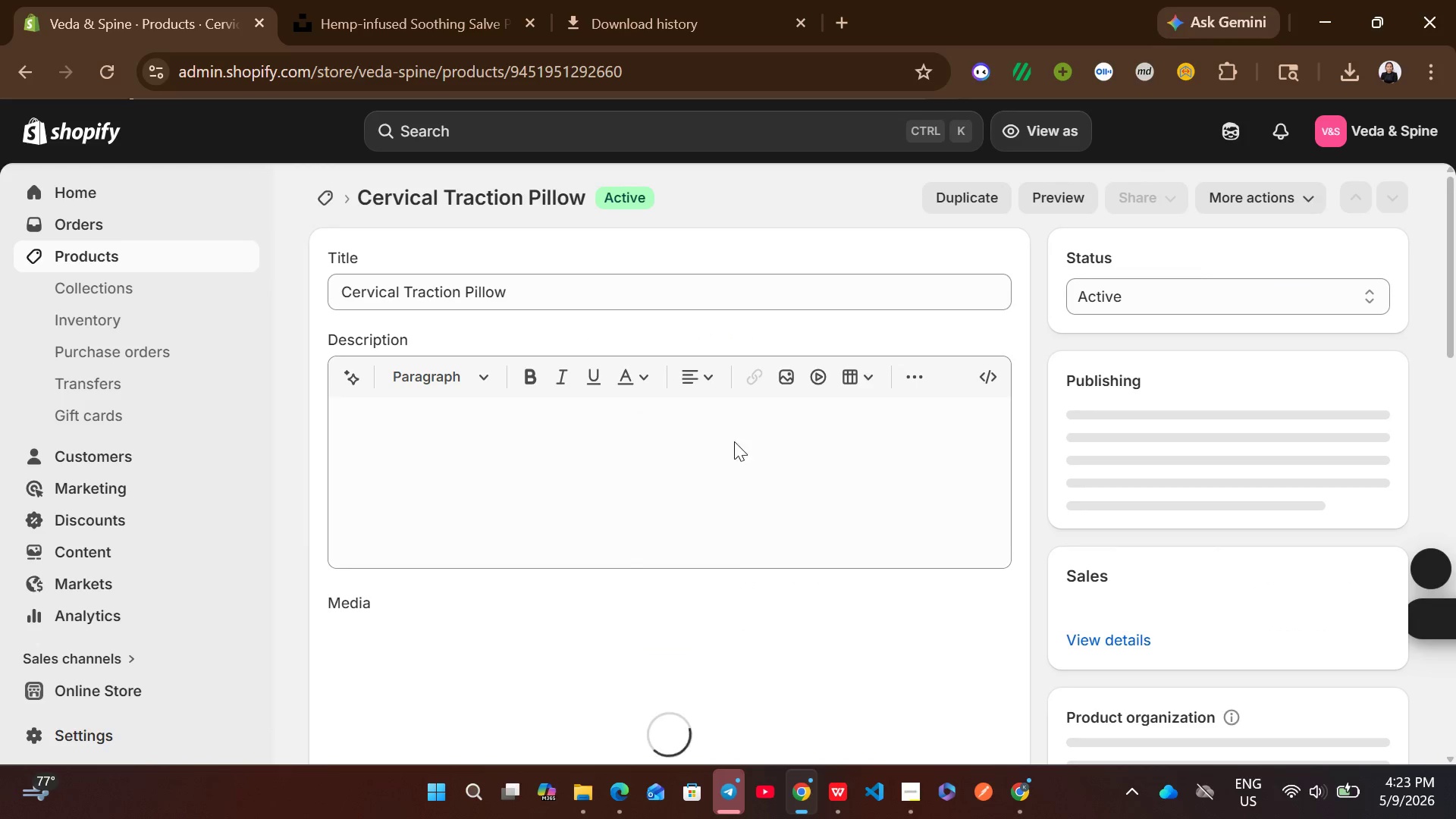 
left_click([647, 439])
 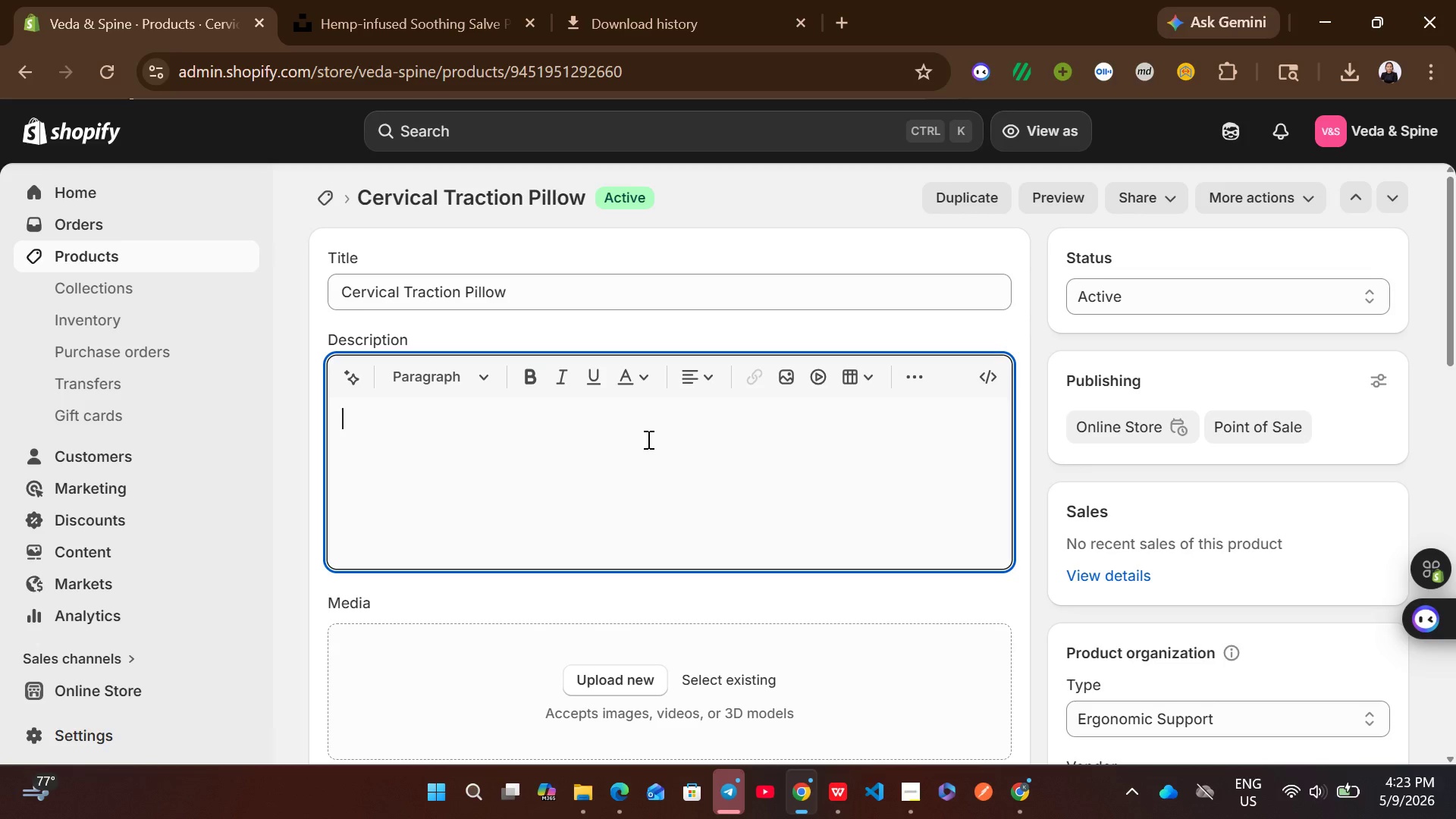 
type(Buy our Cervical Traction Pillow. Expertly designed for chiropratic grade.)
key(Backspace)
type(, support, posture and modern)
 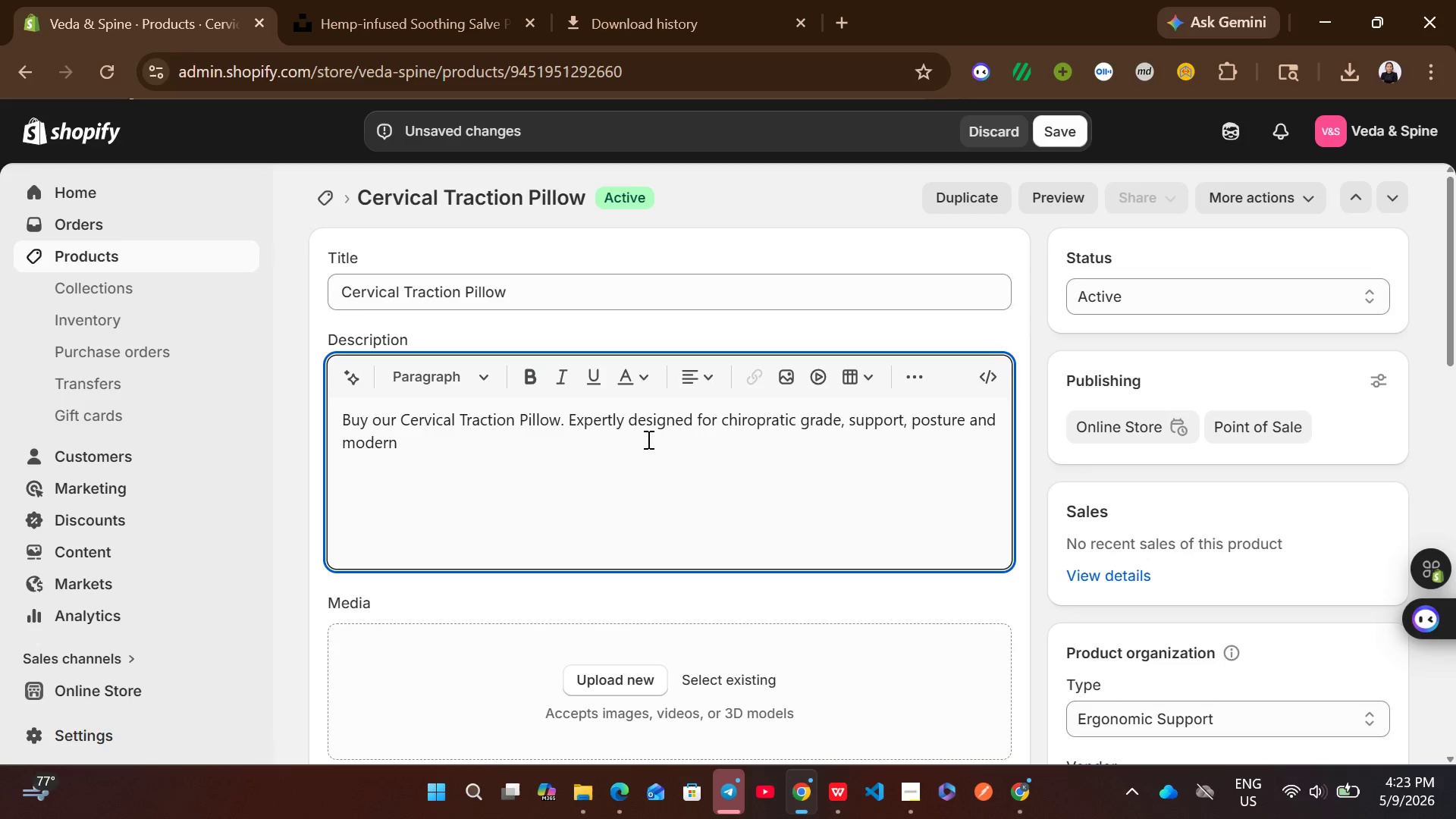 
type( apothecary aesthetics.)
 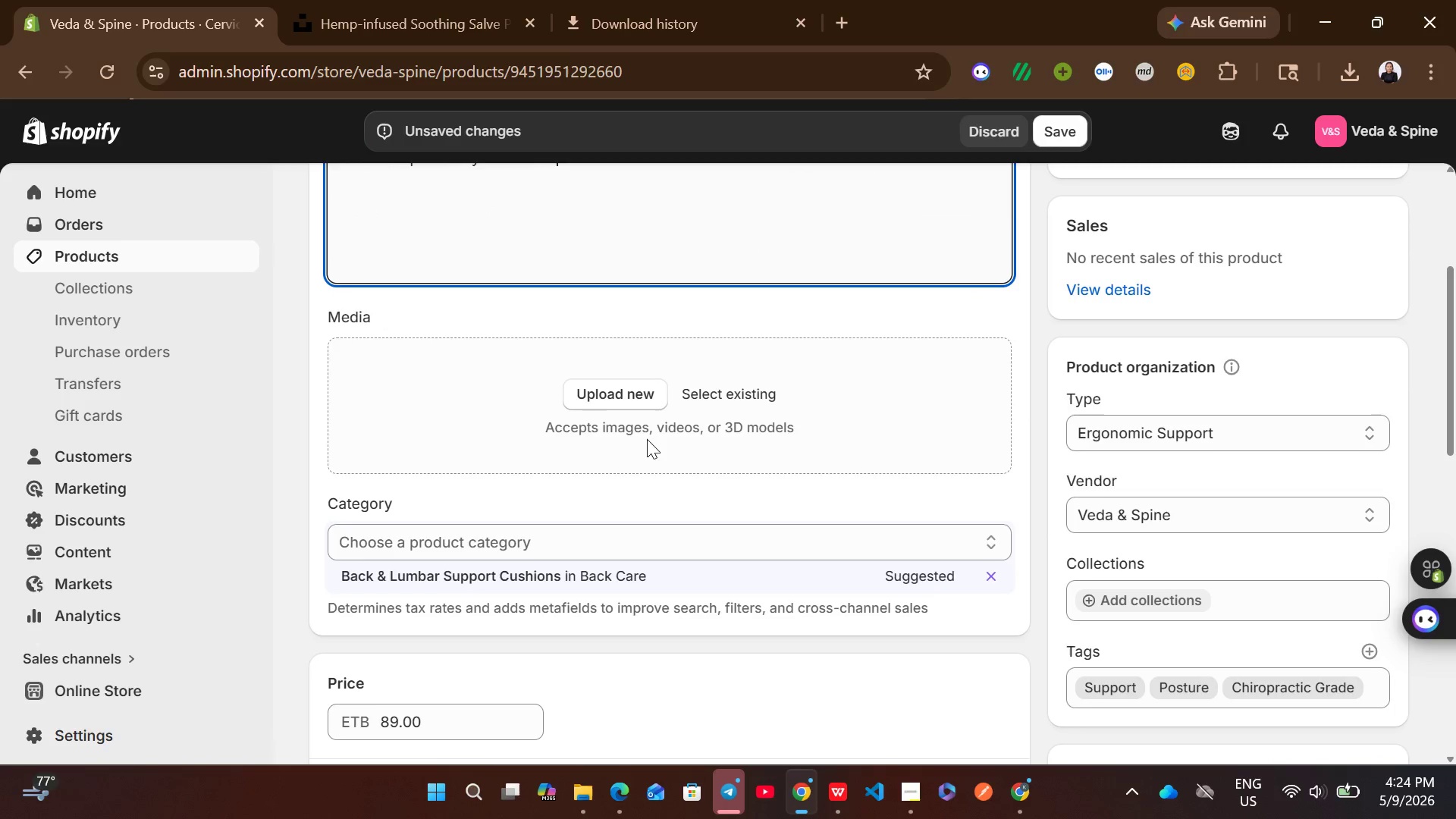 
left_click([591, 566])
 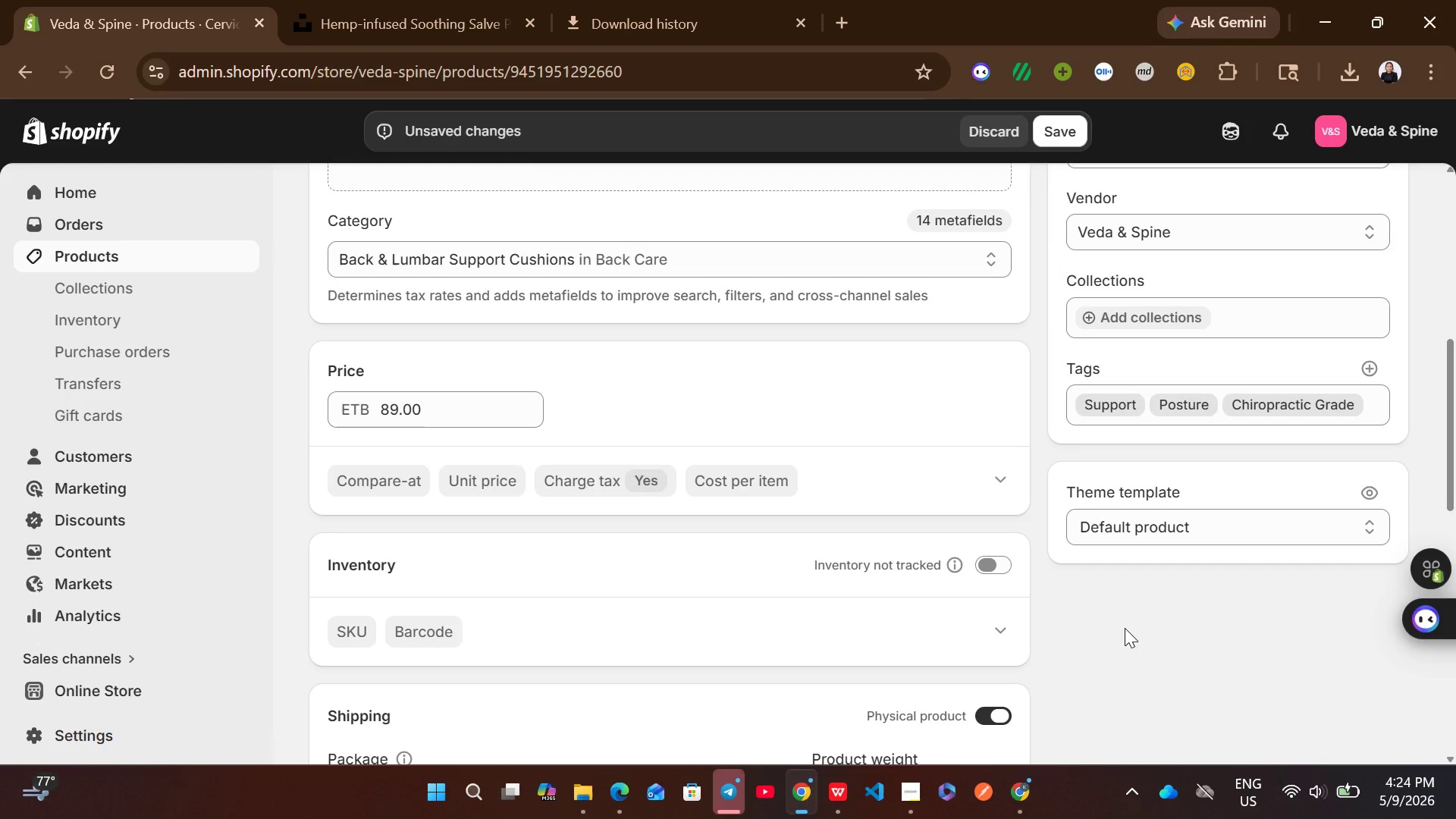 
left_click([994, 562])
 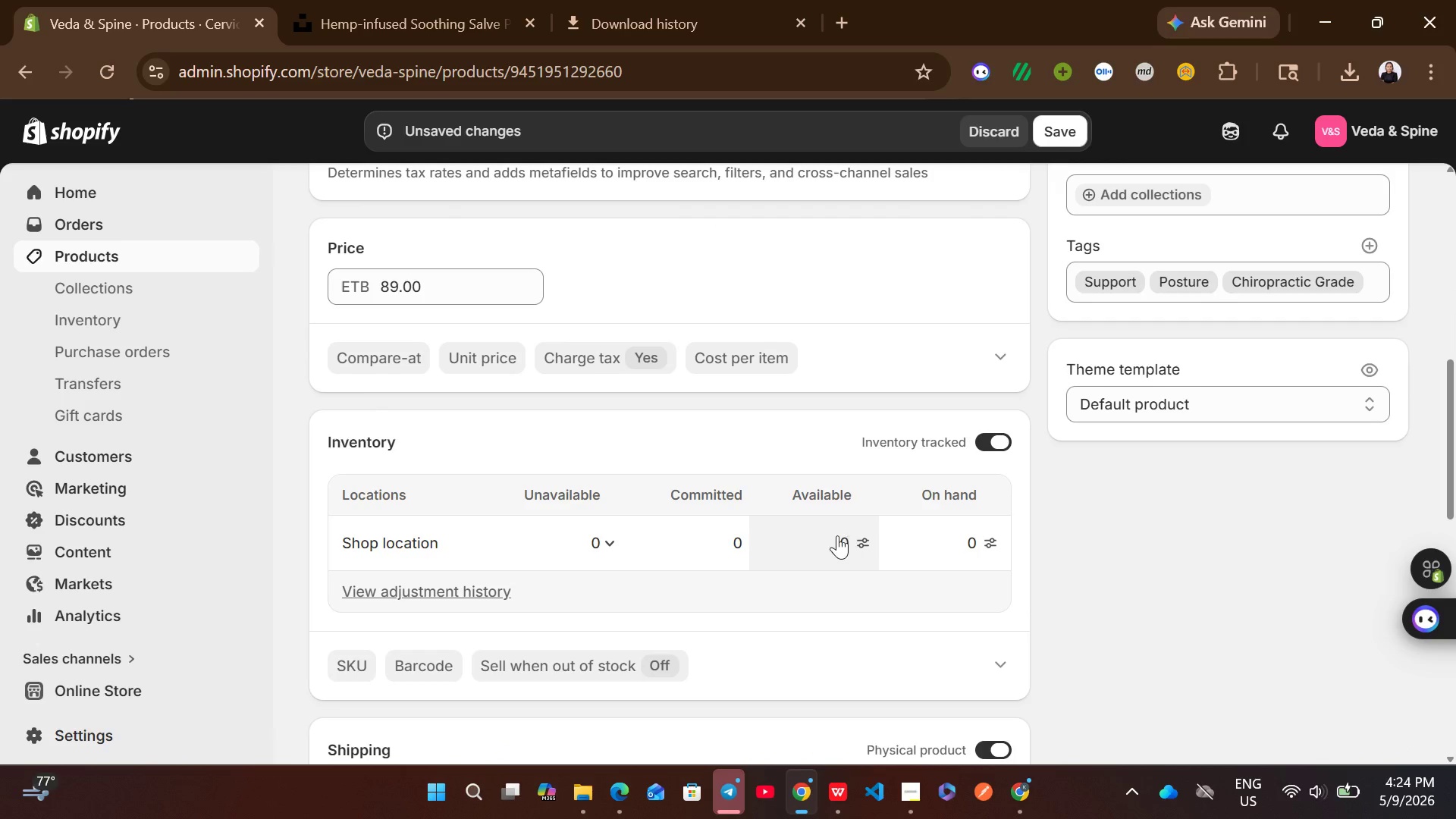 
left_click([823, 535])
 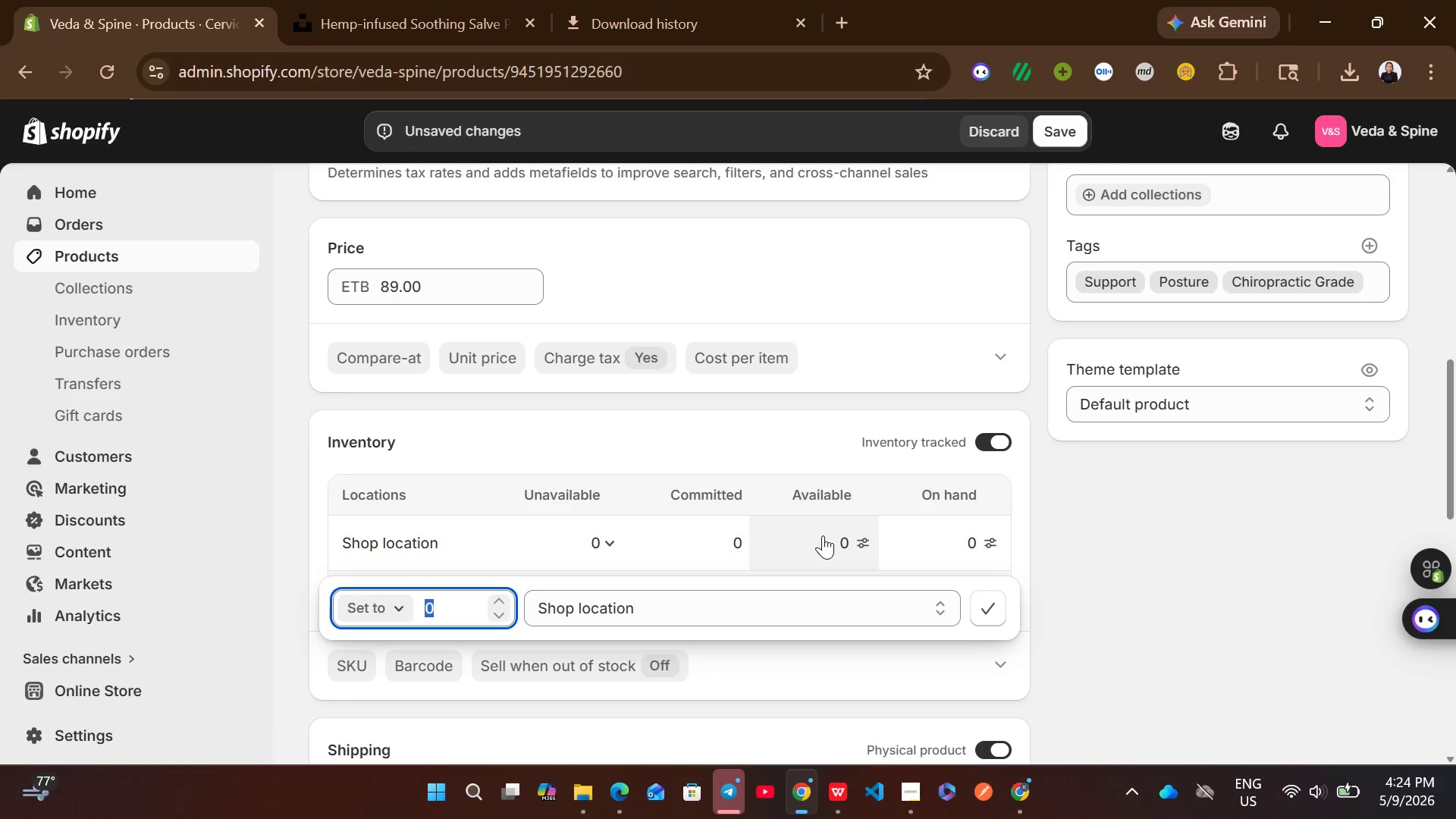 
type(20)
 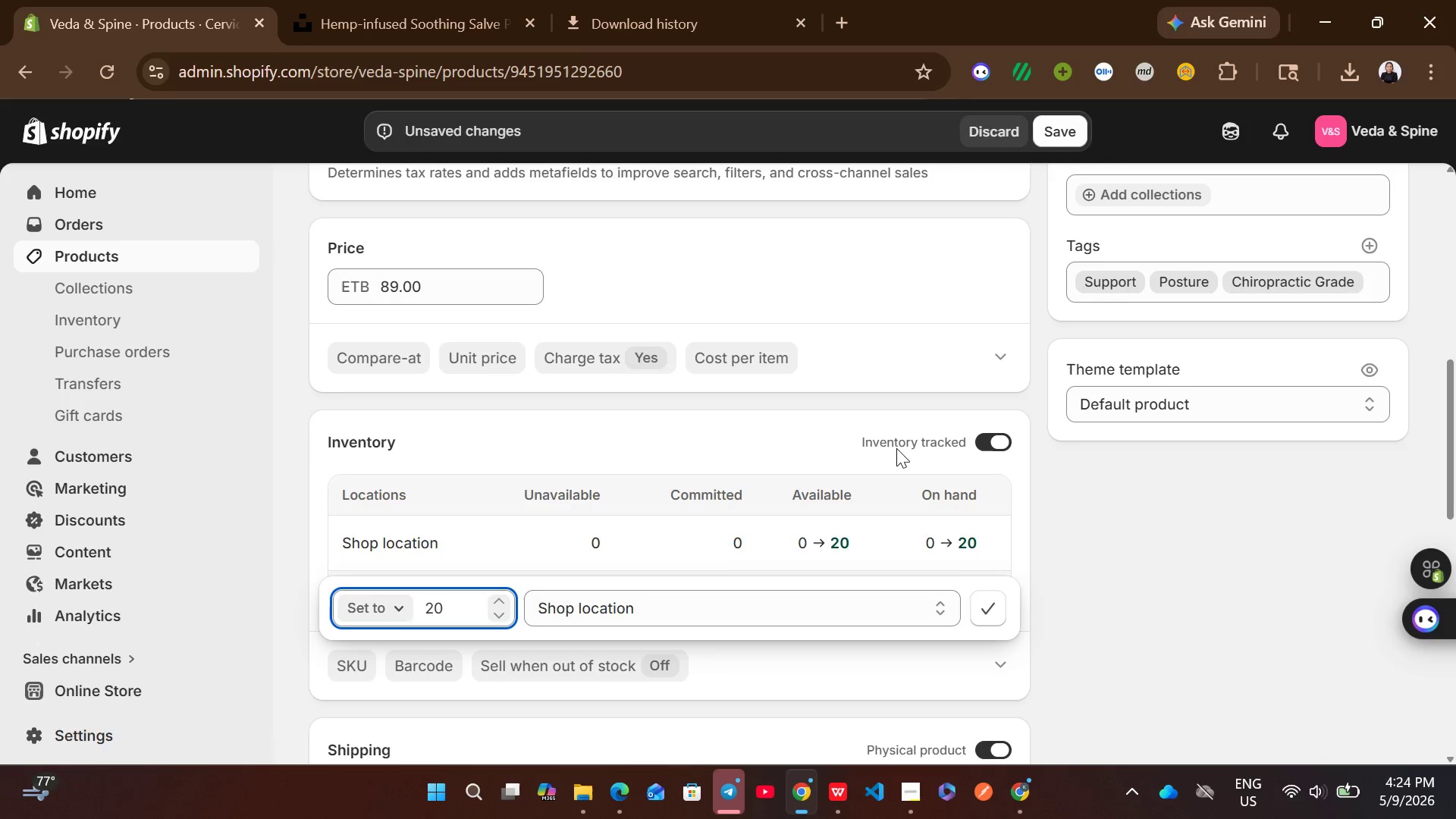 
left_click([984, 611])
 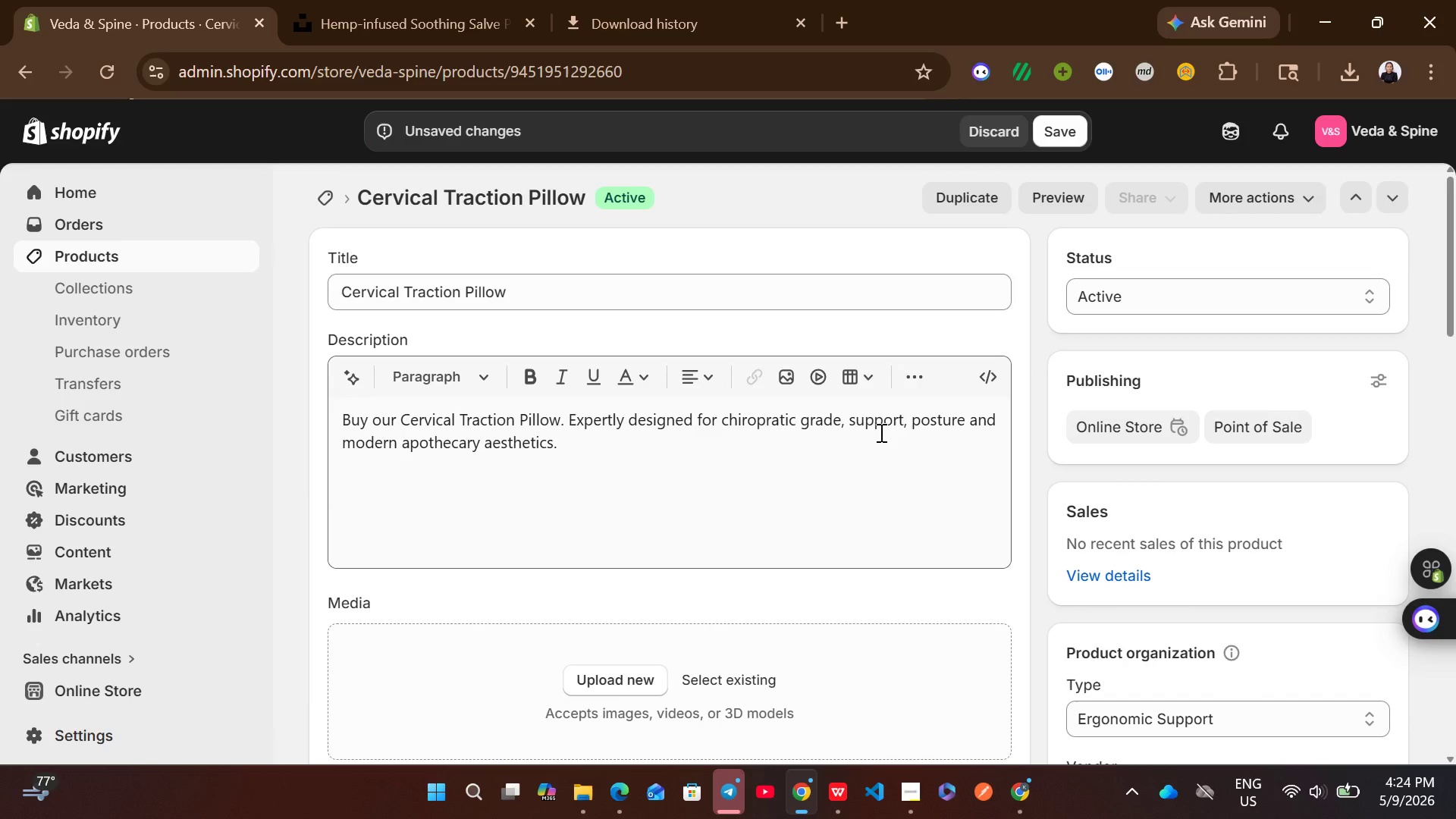 
mouse_move([766, 558])
 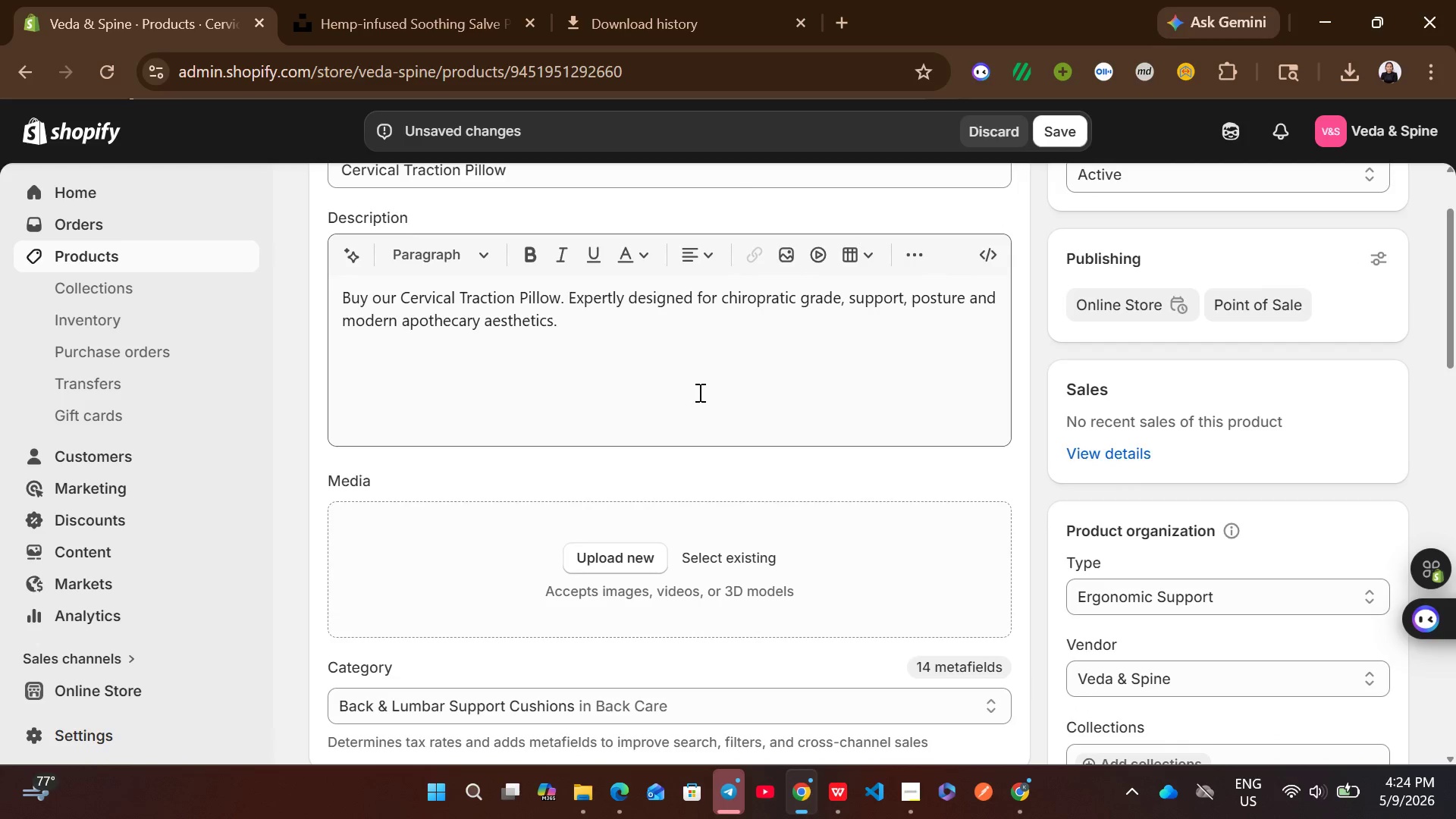 
wait(6.16)
 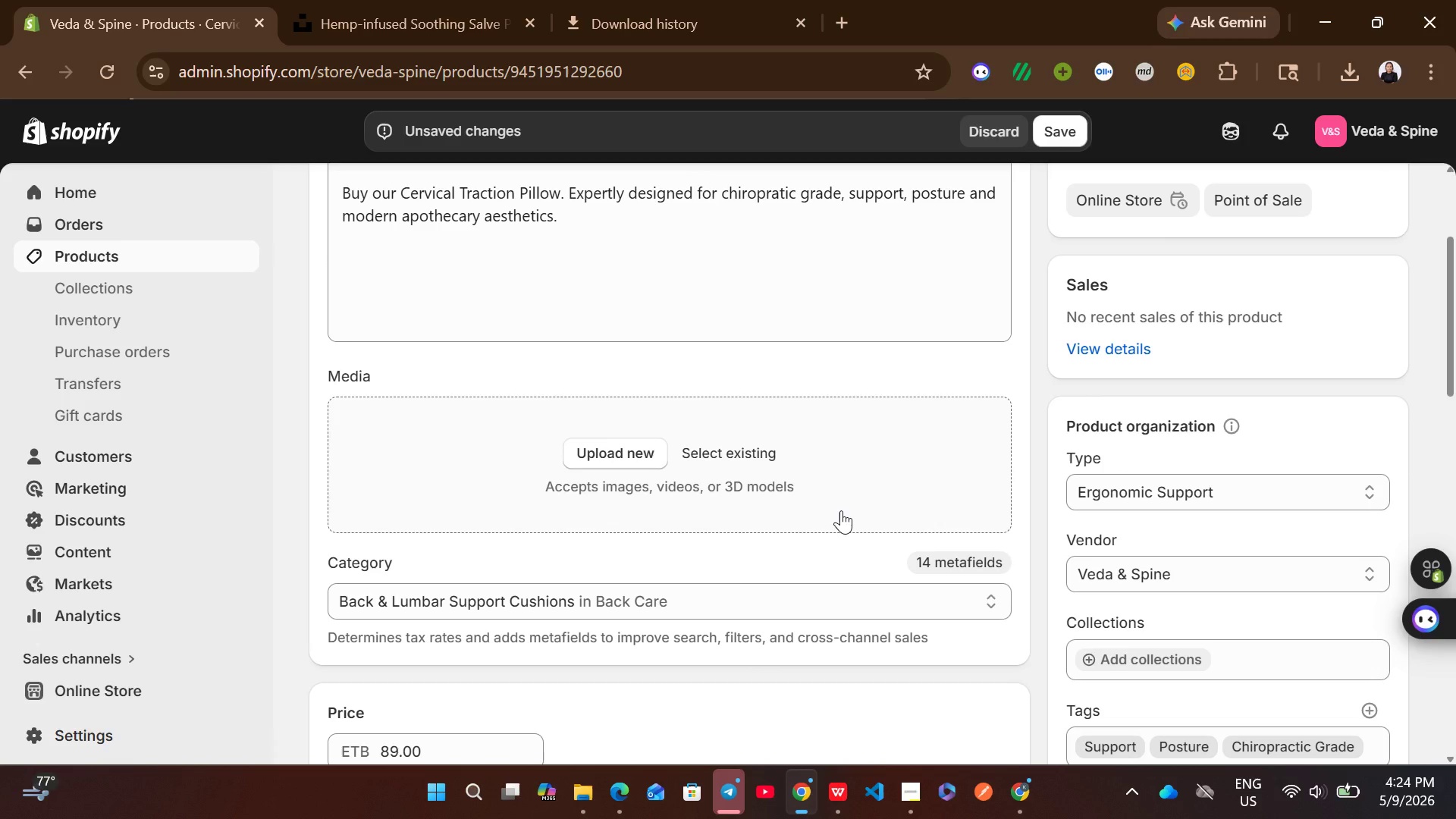 
left_click([453, 0])
 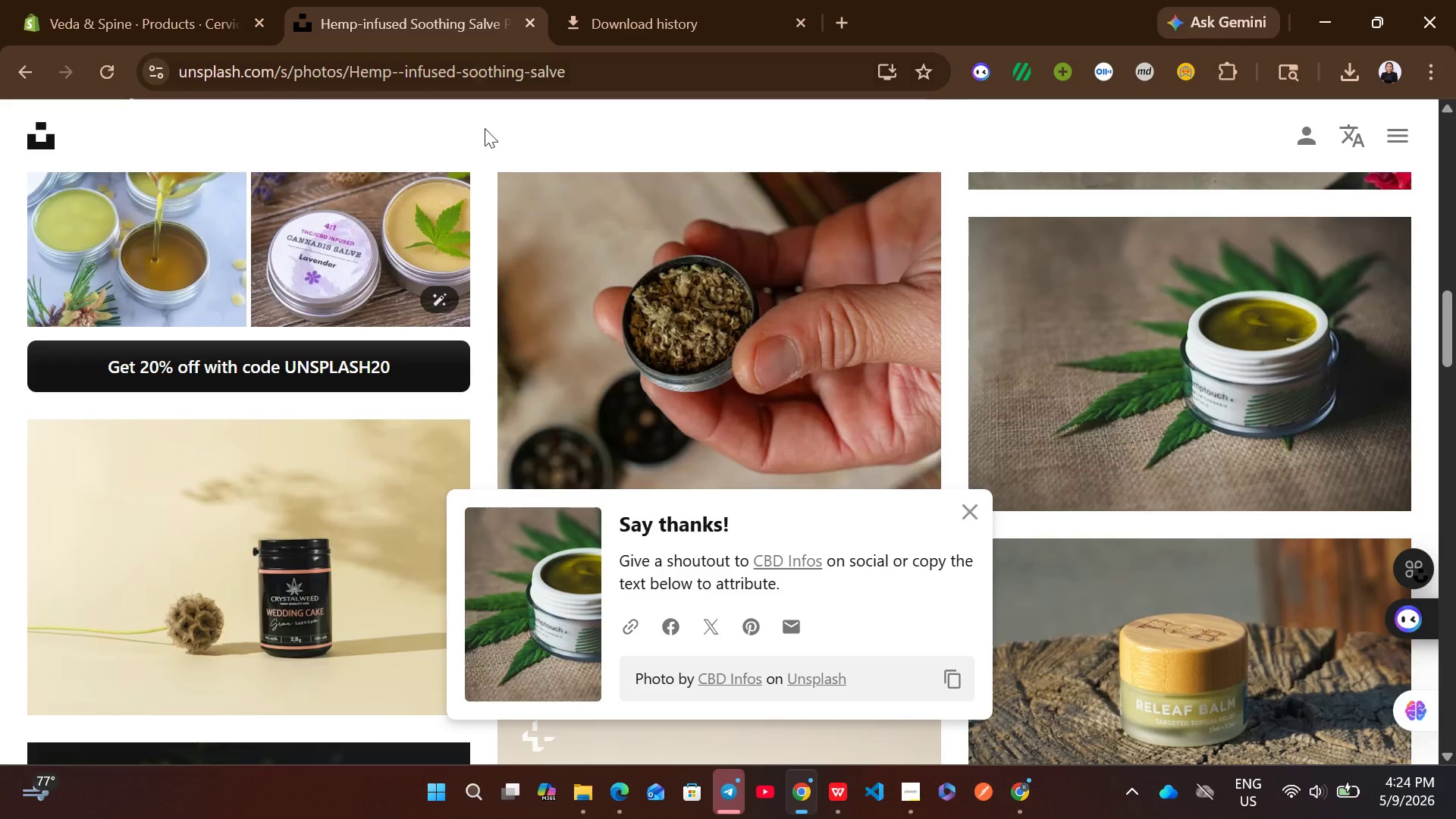 
mouse_move([479, 180])
 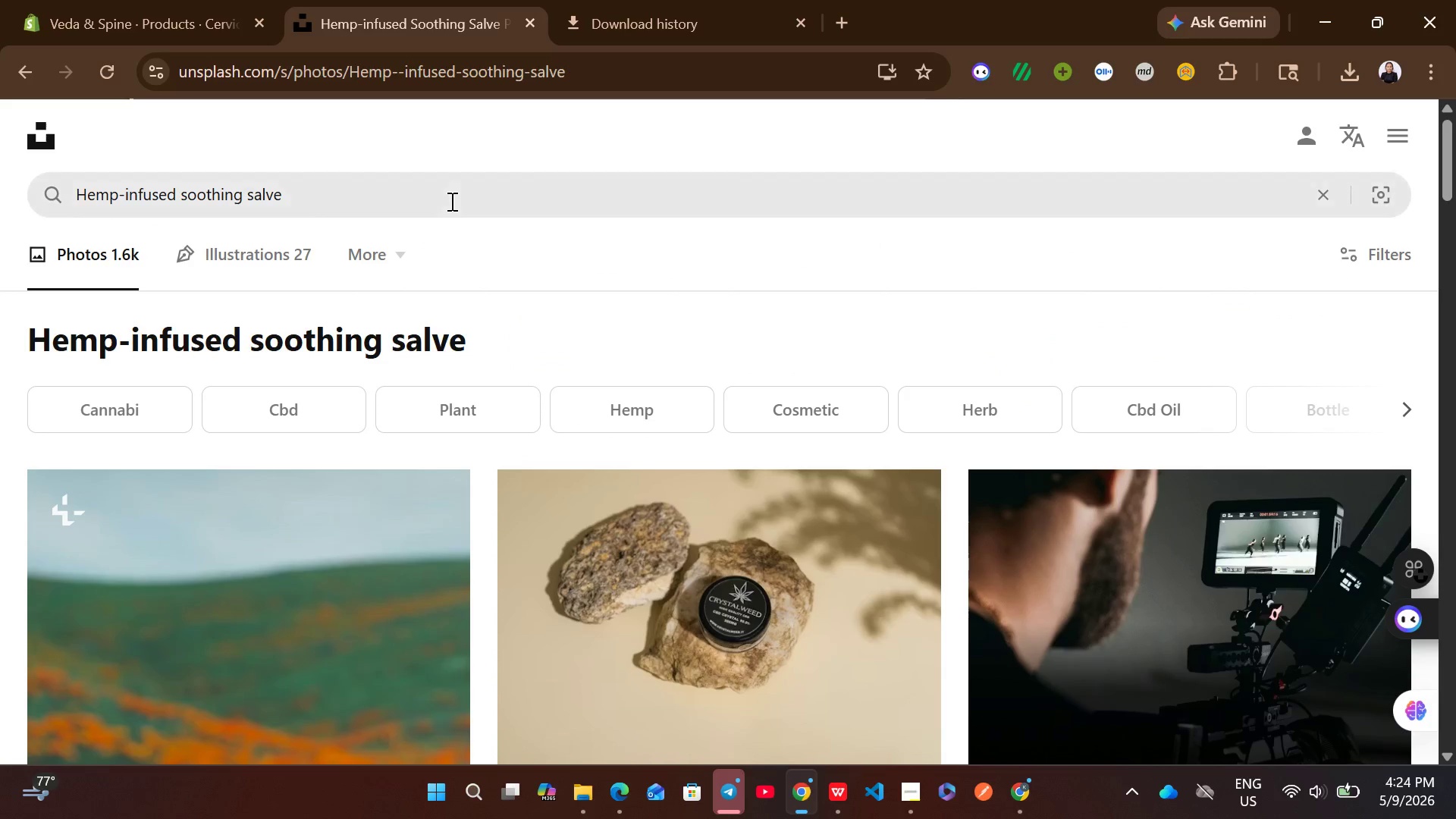 
left_click([450, 201])
 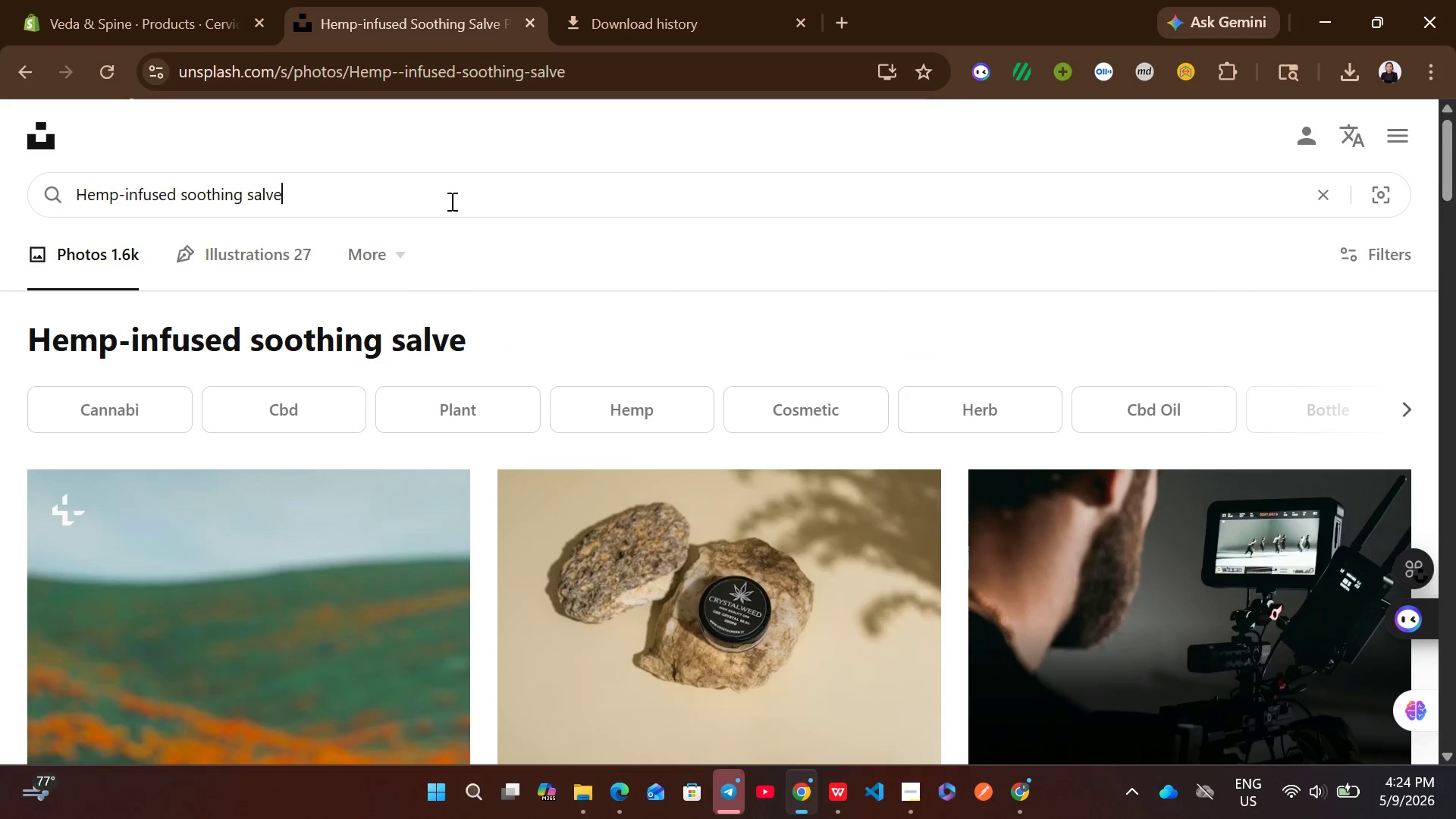 
key(Control+ControlLeft)
 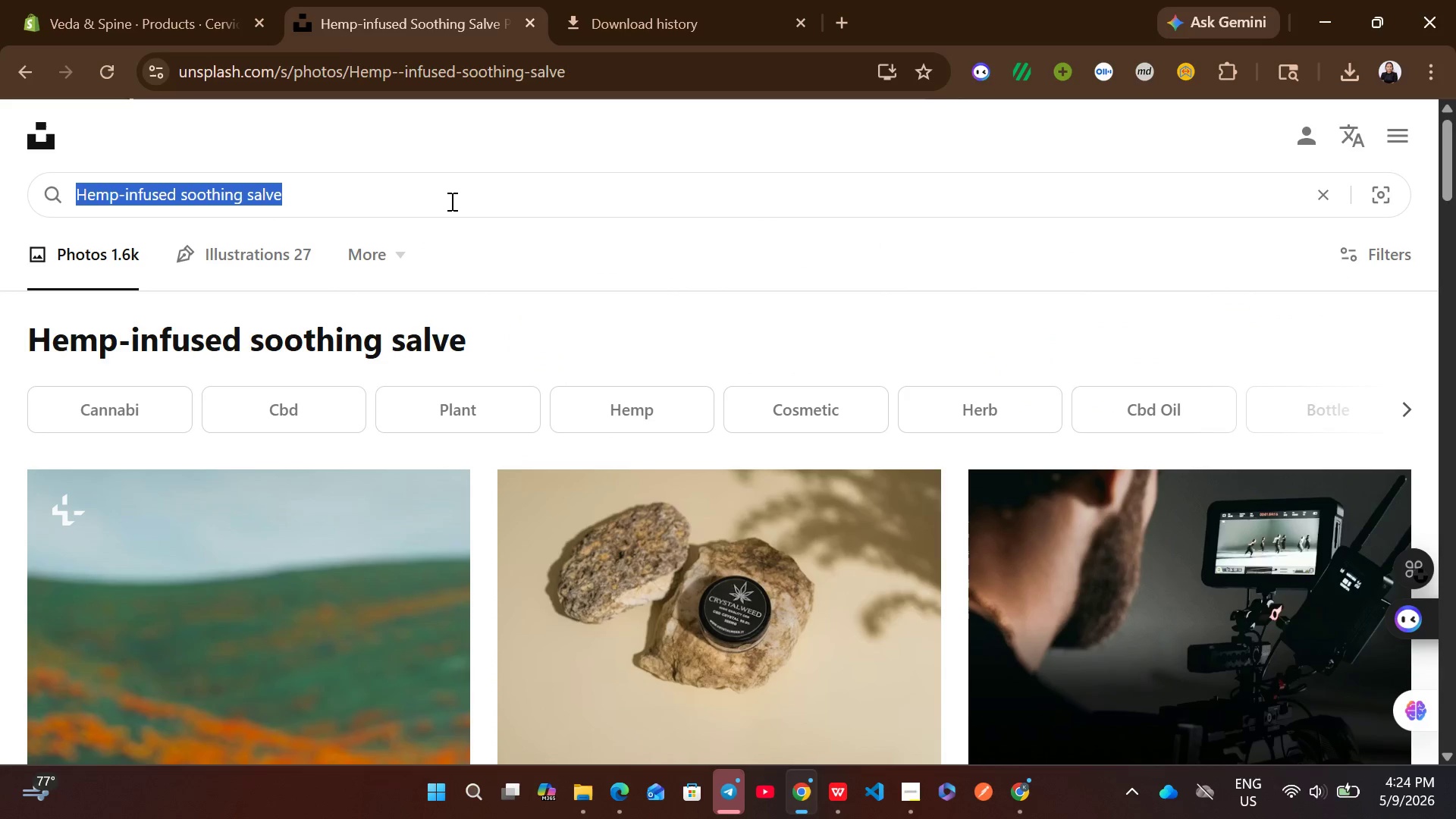 
key(Control+A)
 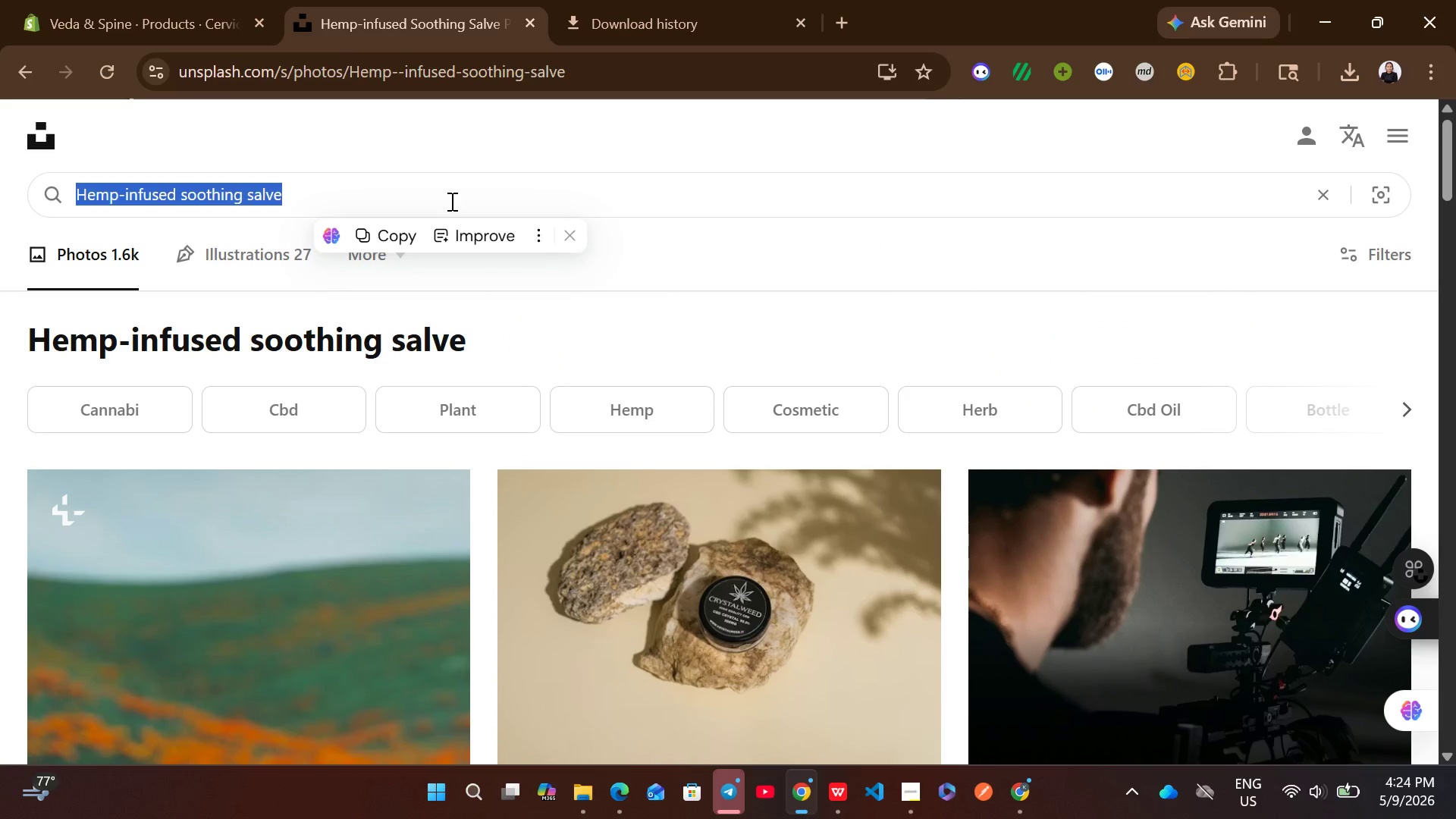 
type(cervical traction pillow)
 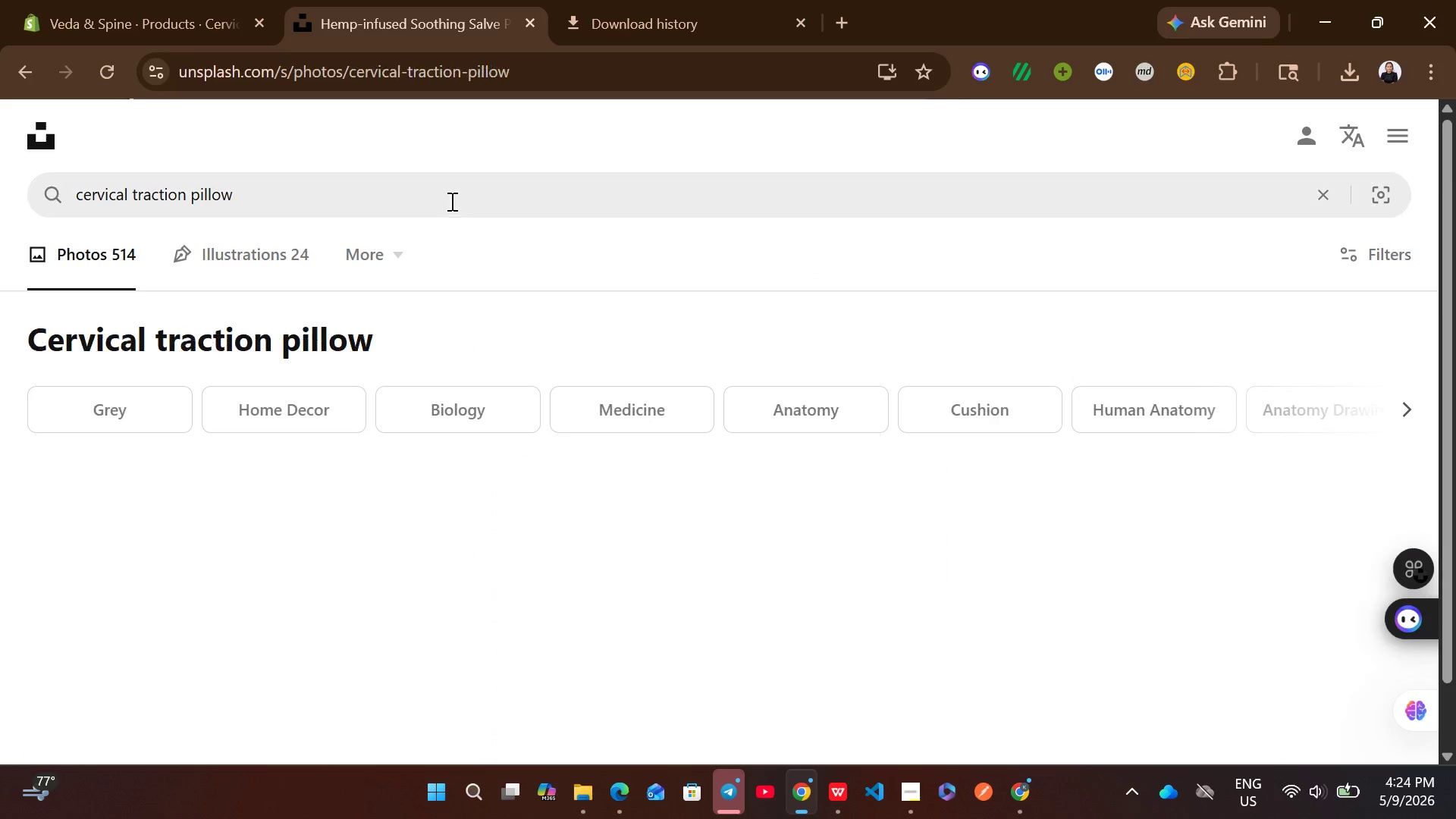 
key(Enter)
 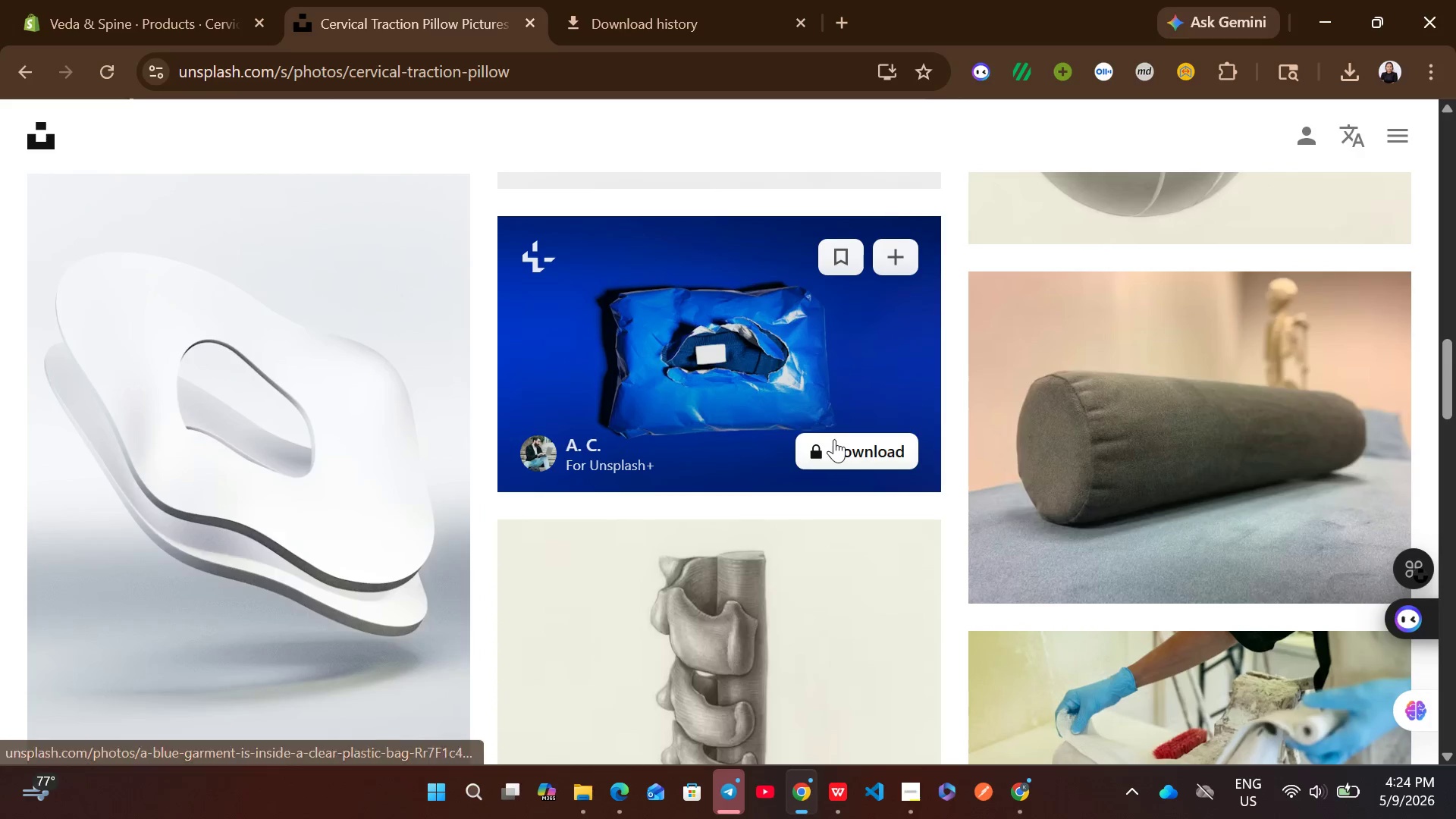 
wait(7.95)
 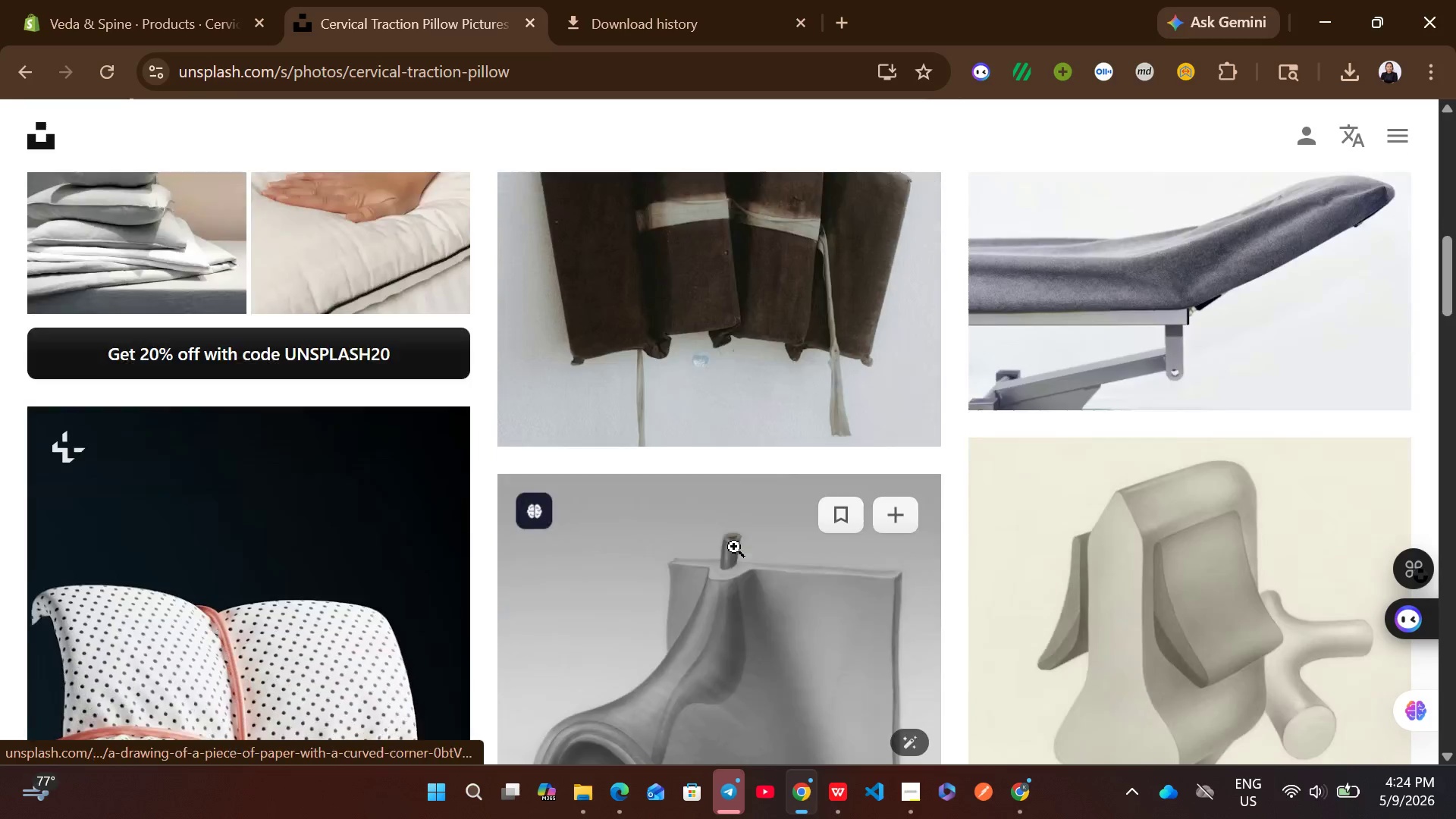 
left_click([1373, 449])
 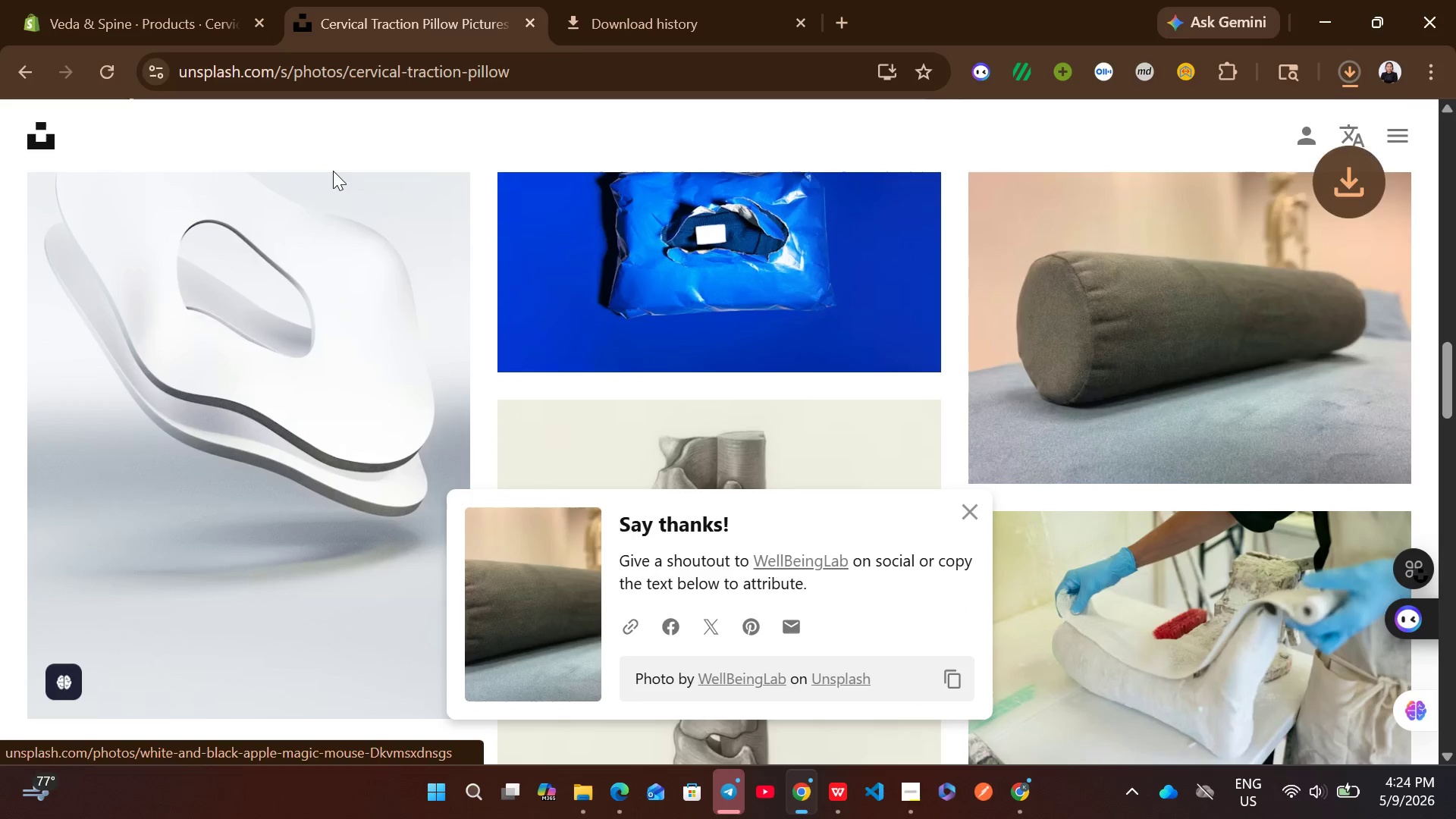 
left_click([58, 0])
 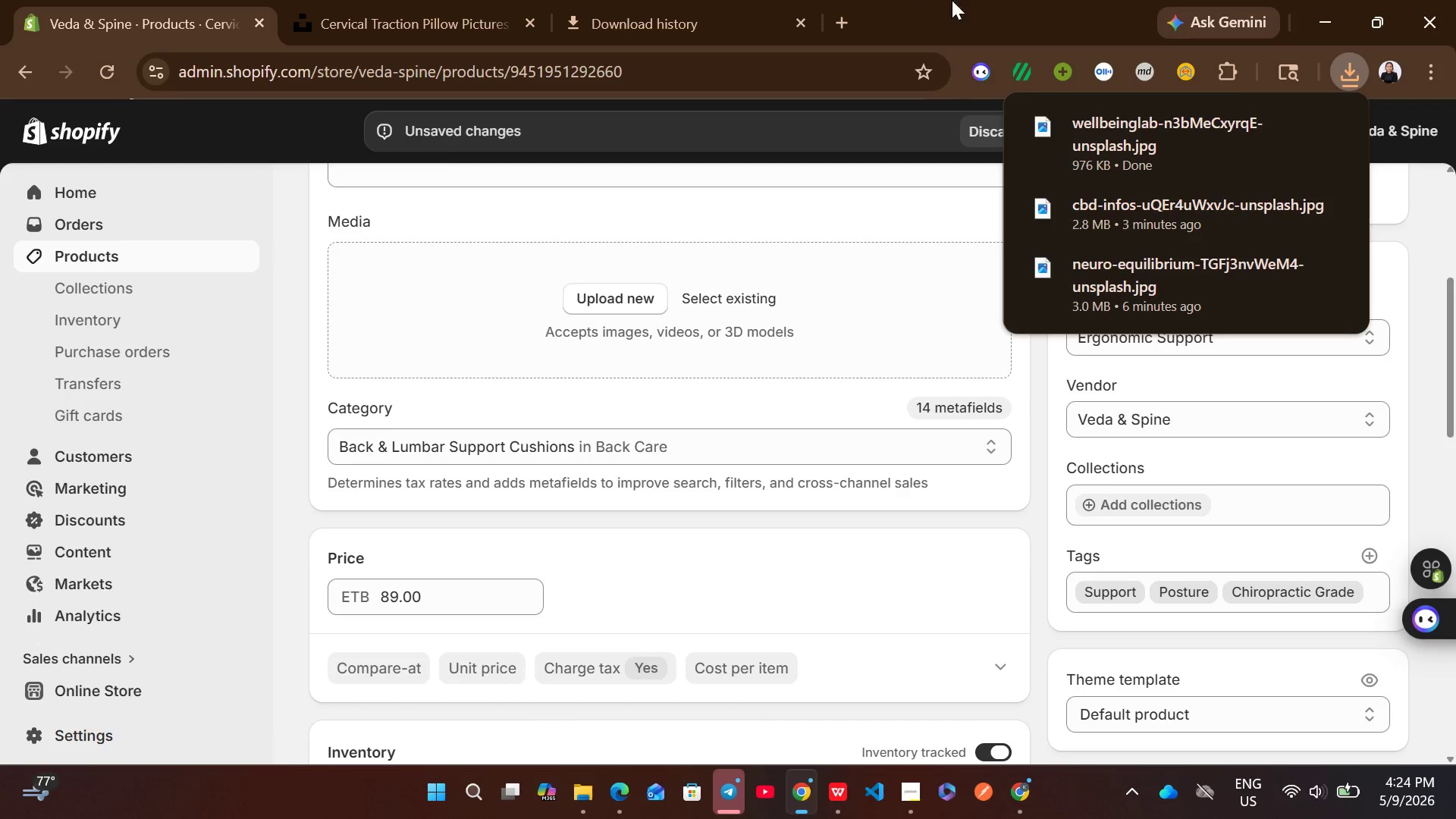 
left_click_drag(start_coordinate=[1095, 136], to_coordinate=[802, 283])
 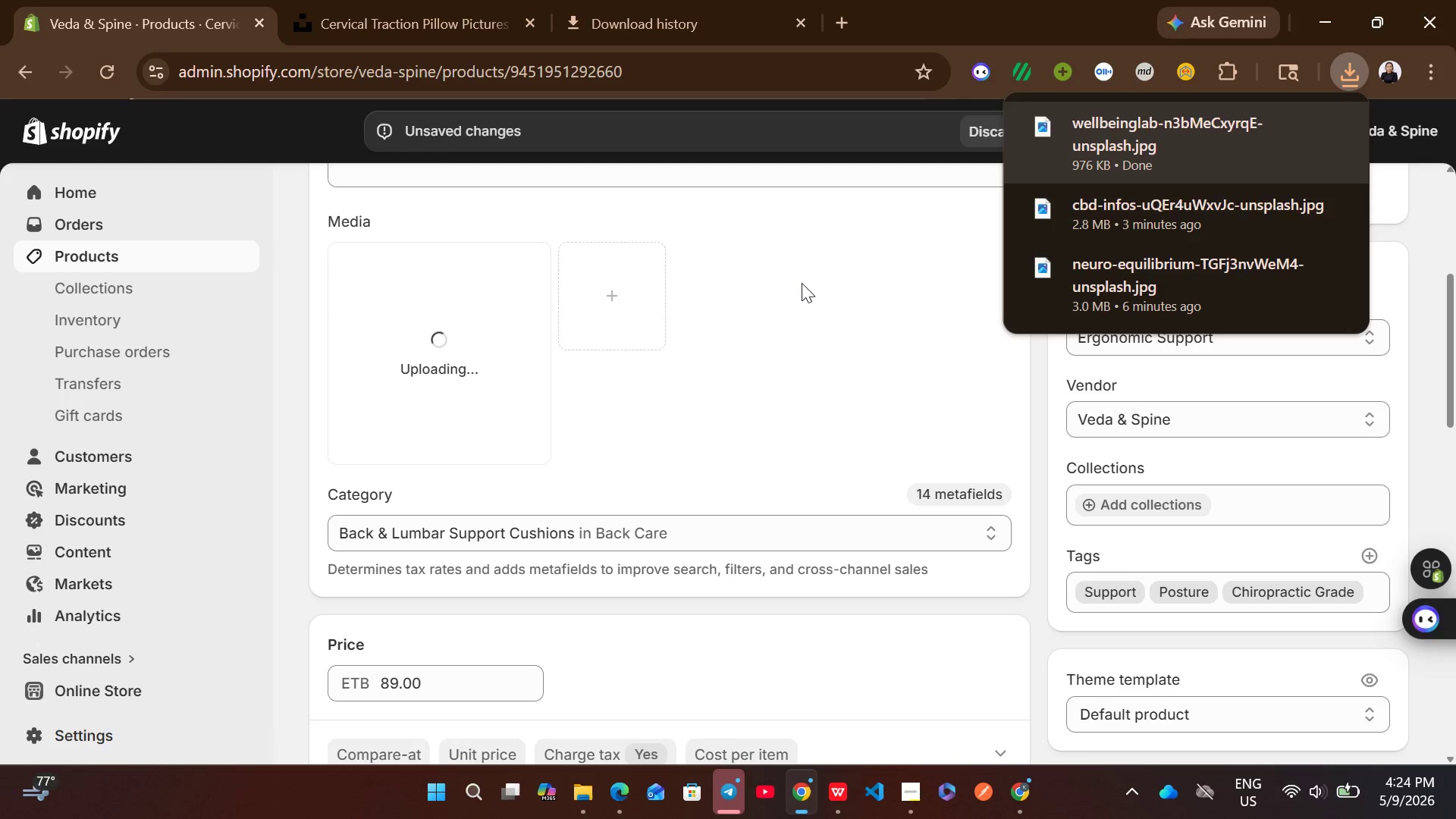 
left_click([802, 283])
 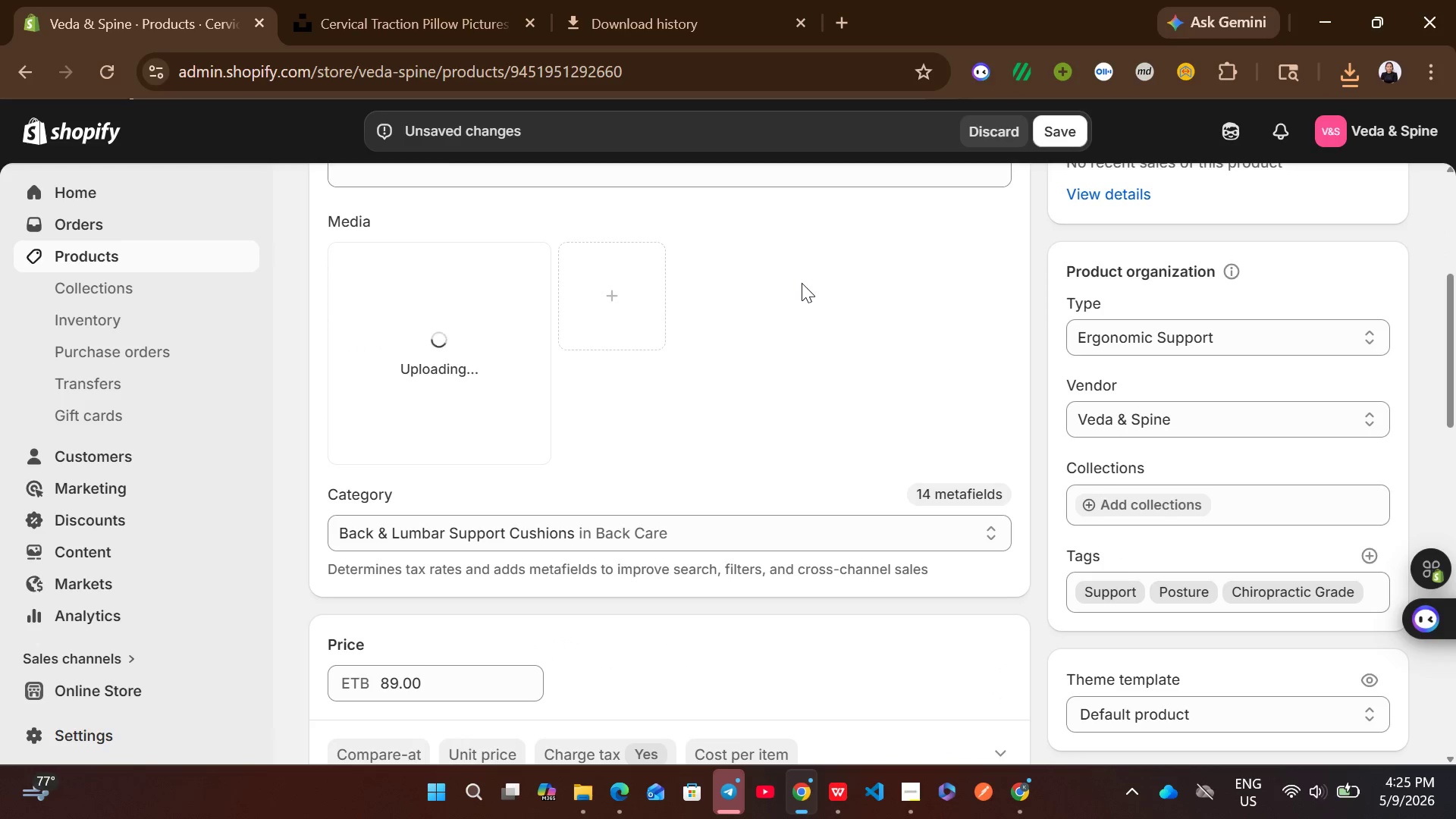 
wait(8.2)
 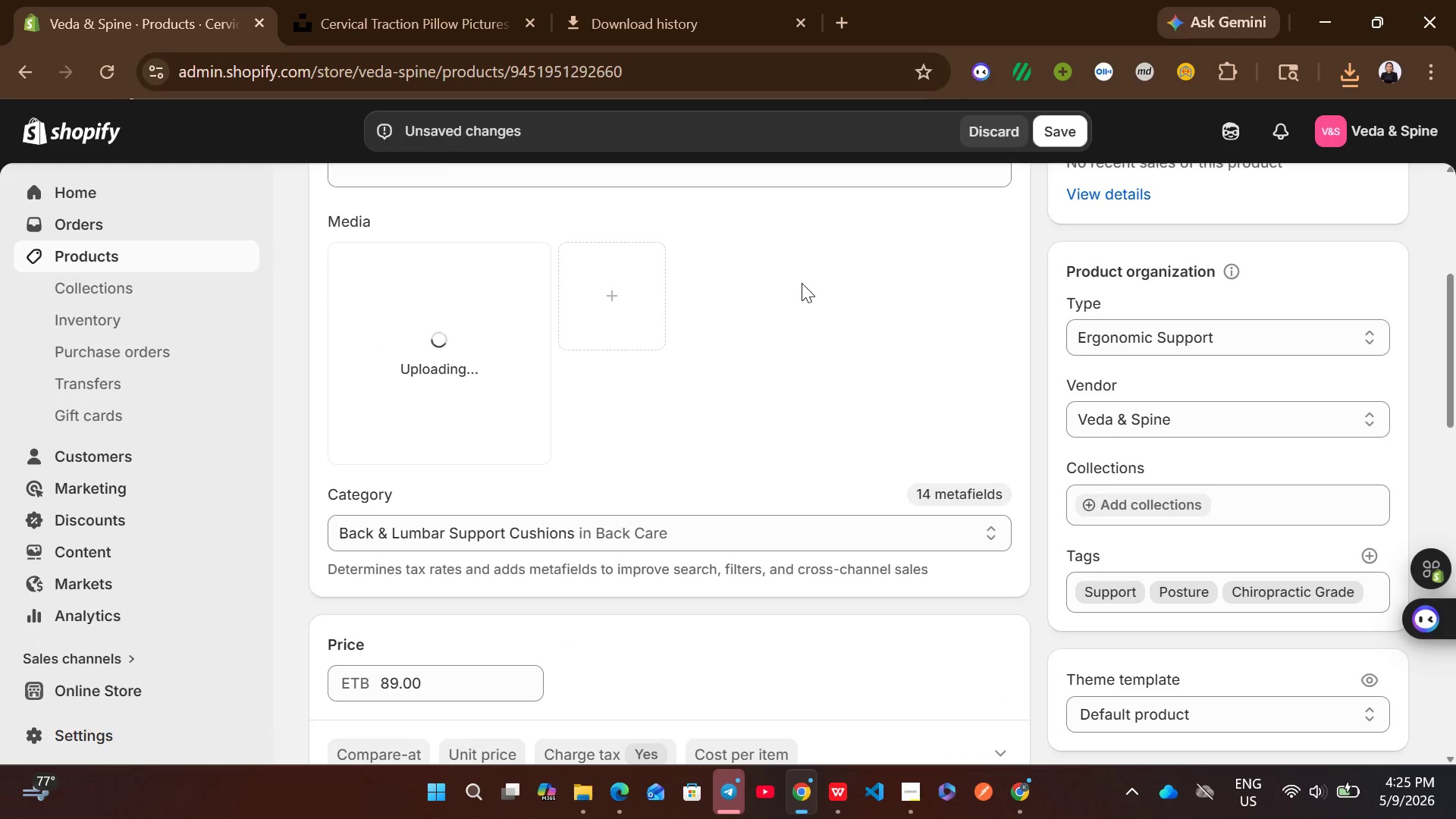 
left_click([478, 404])
 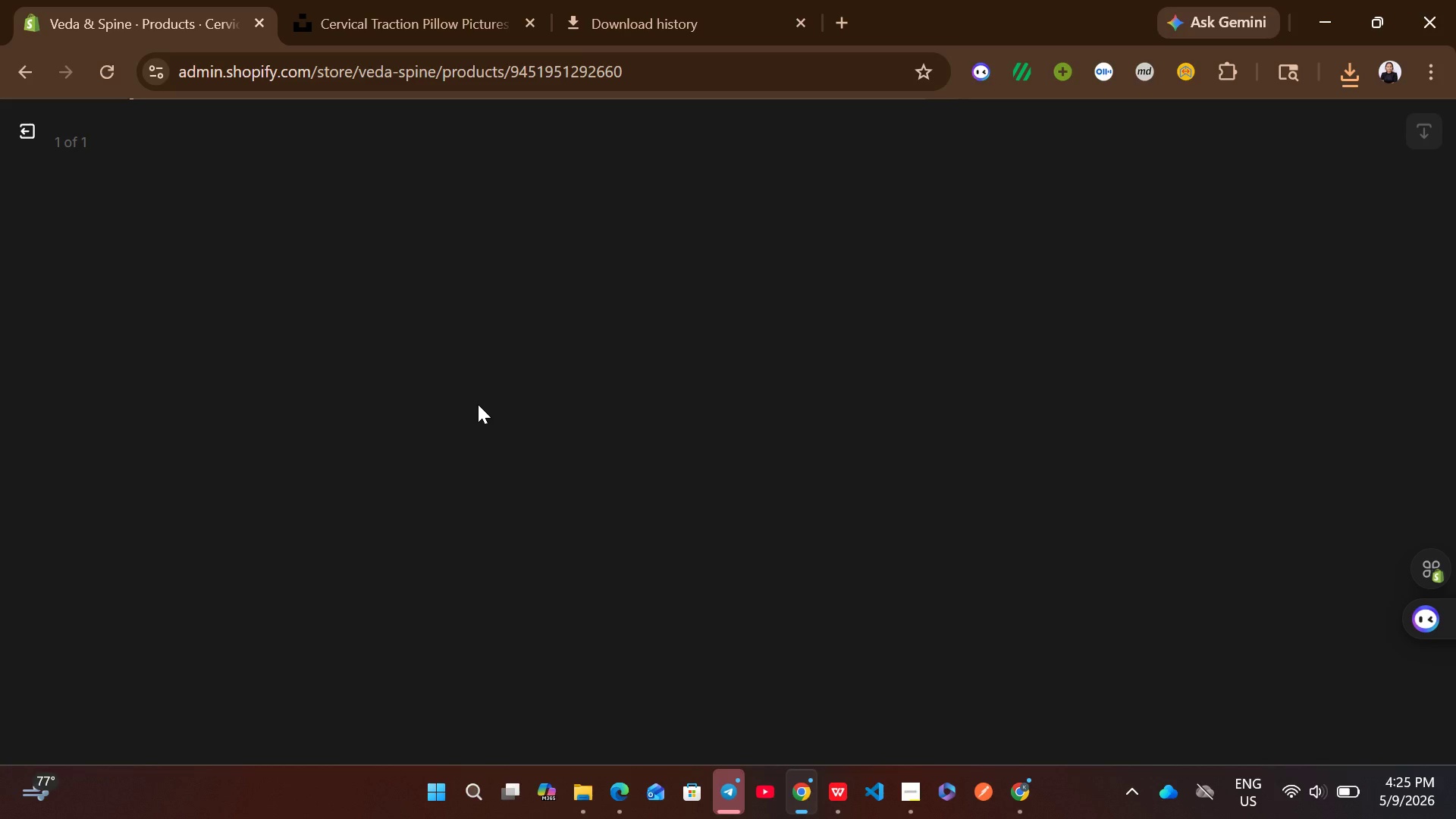 
wait(9.39)
 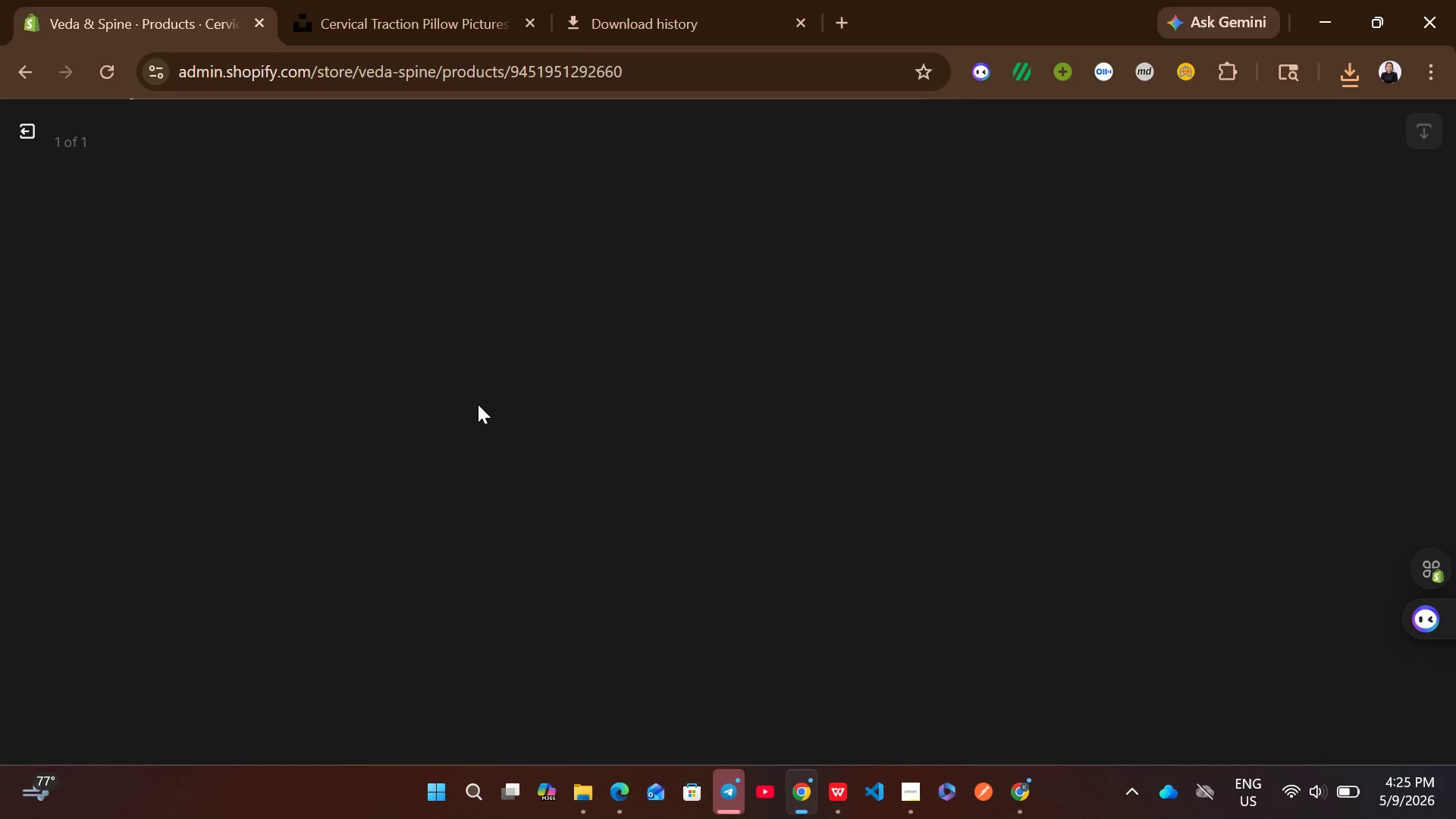 
left_click([1120, 383])
 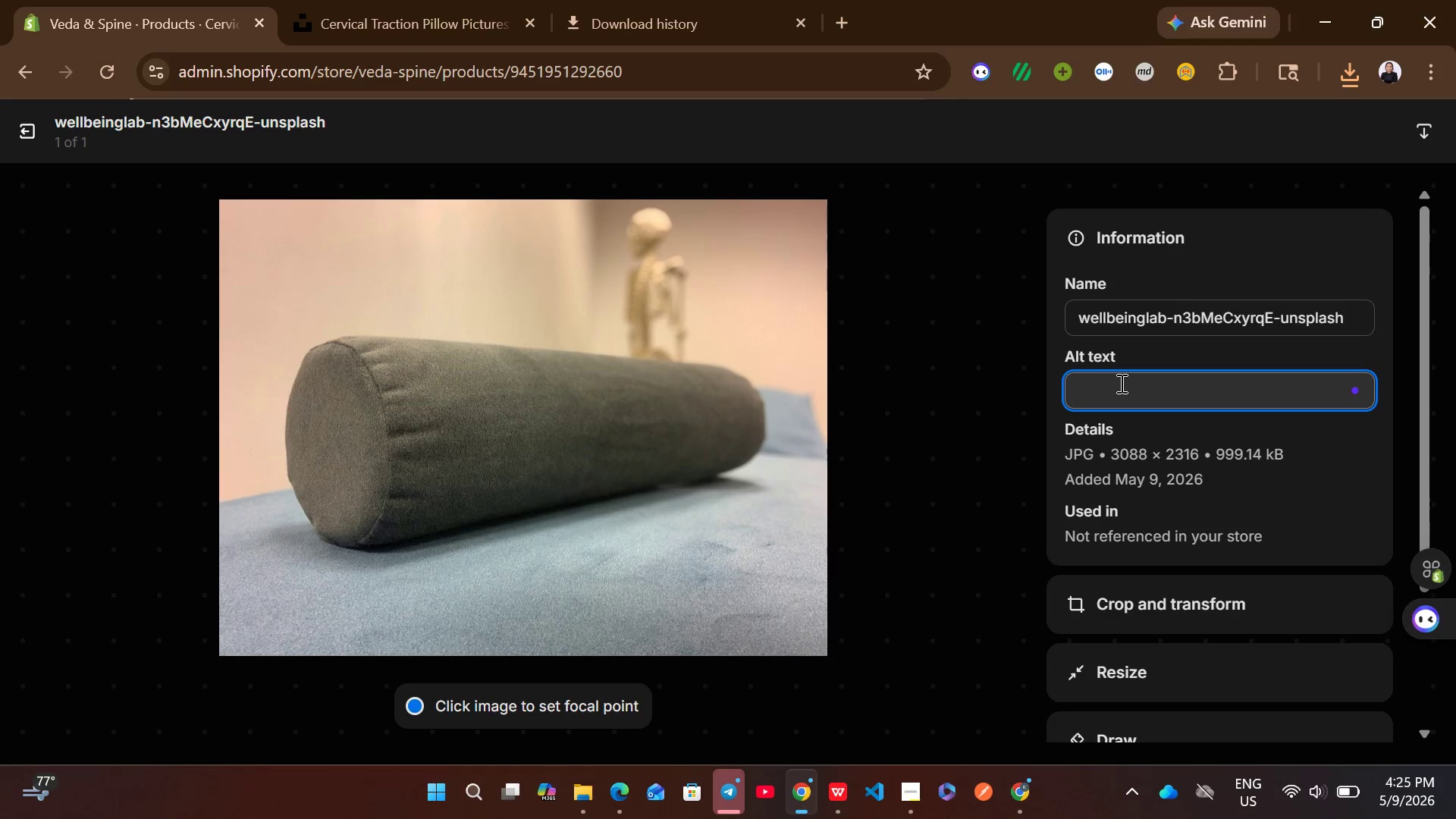 
type(cervical traction pillow)
 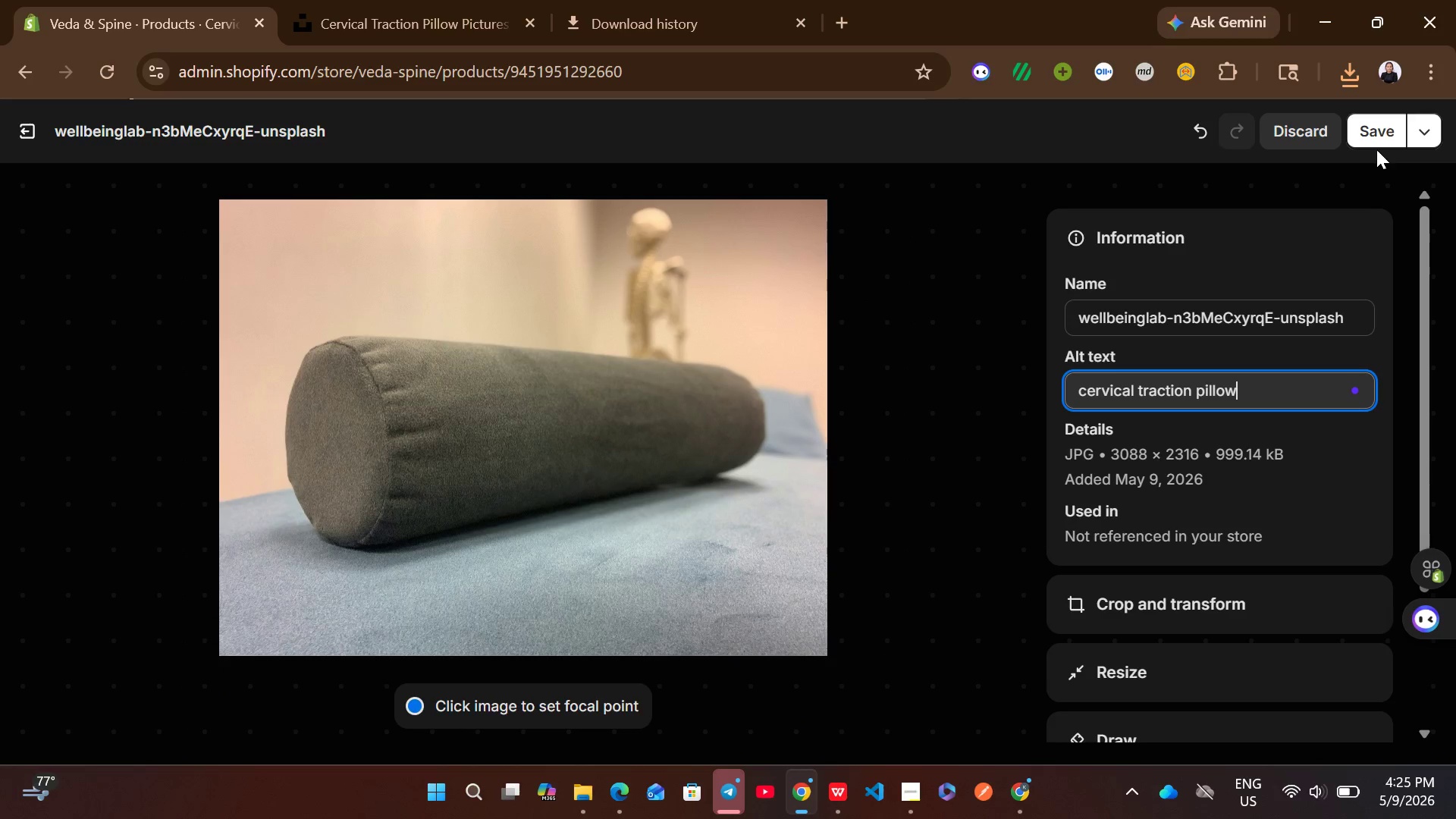 
left_click([1376, 147])
 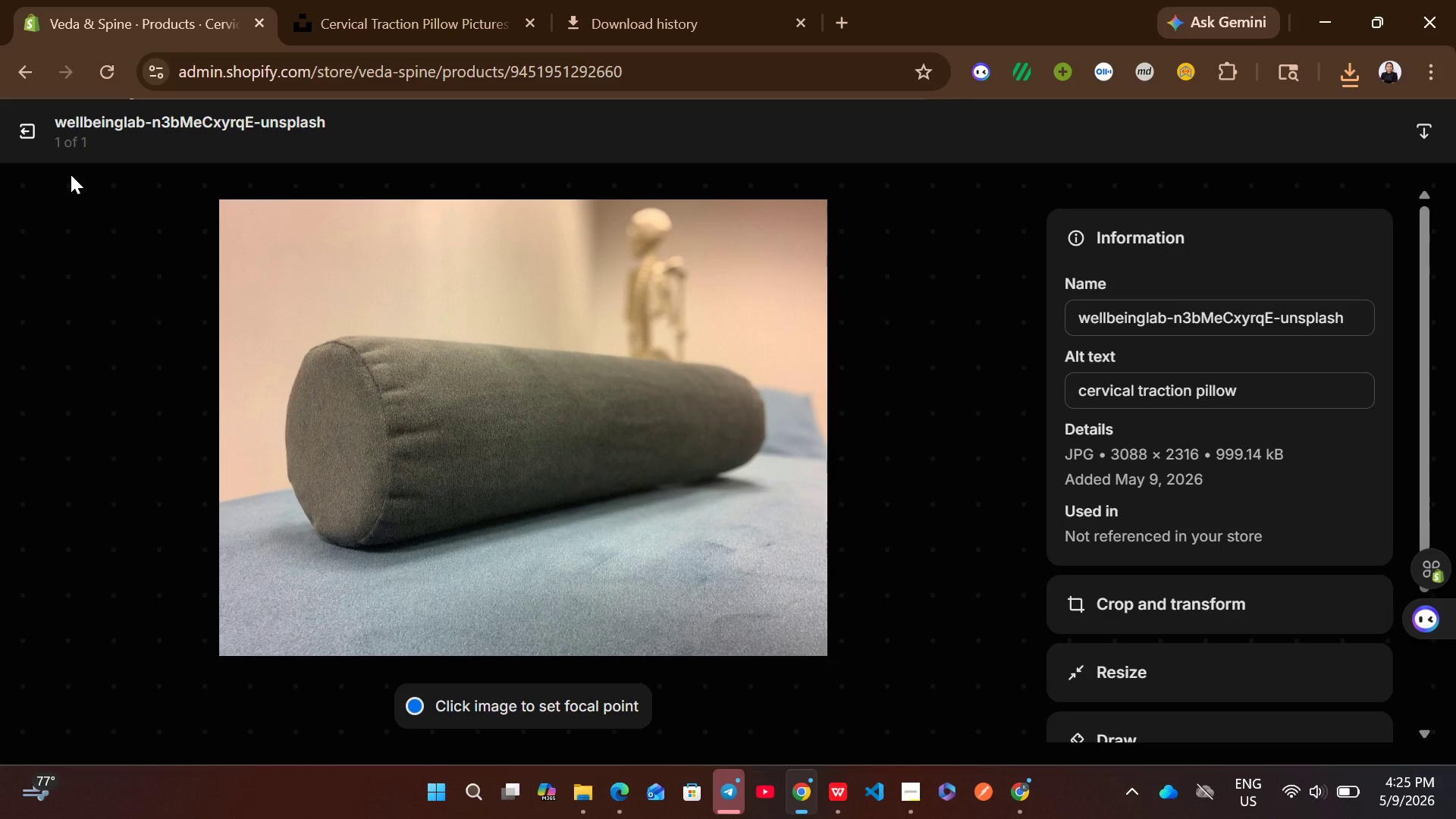 
left_click([16, 140])
 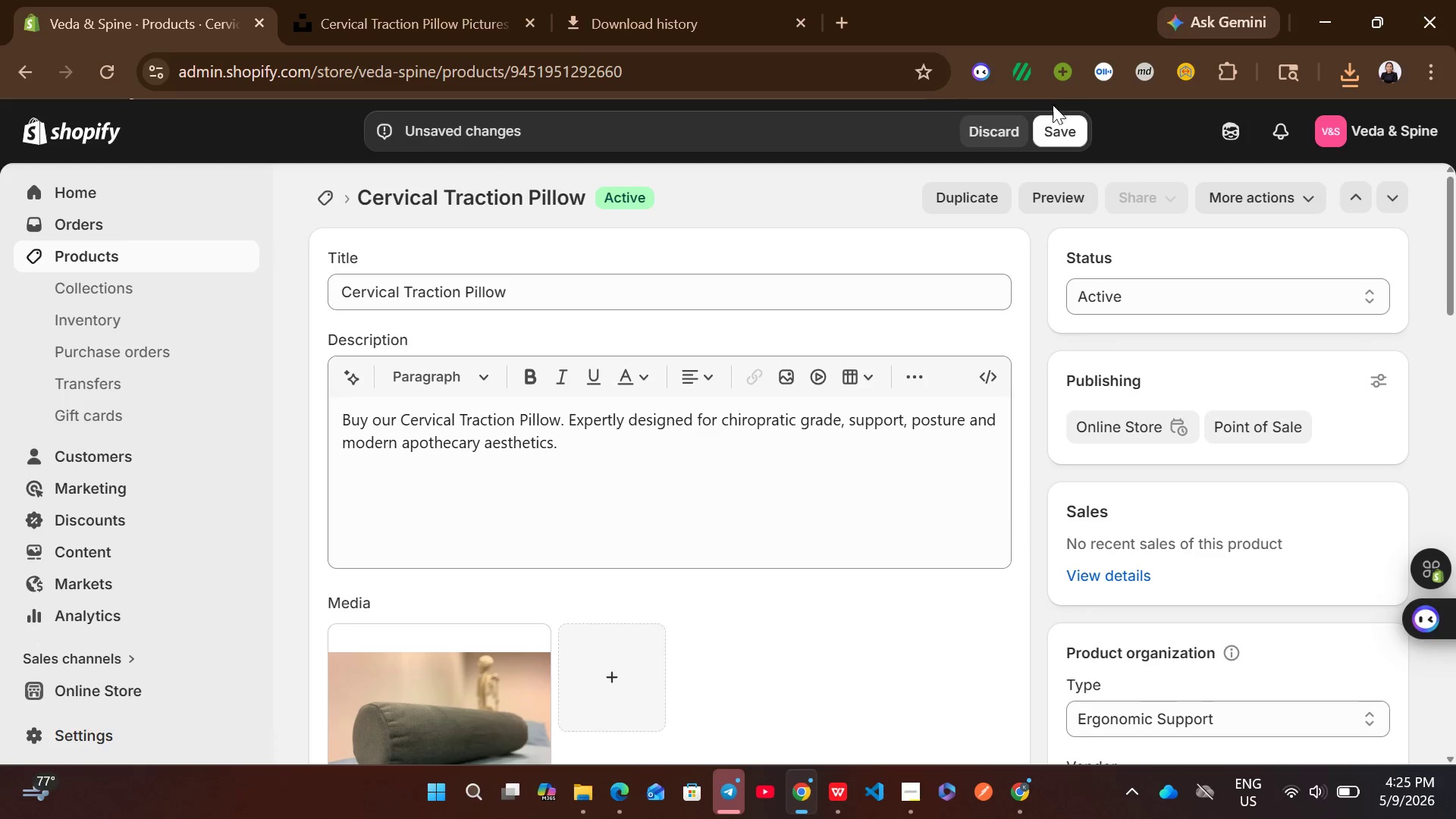 
left_click([1055, 129])
 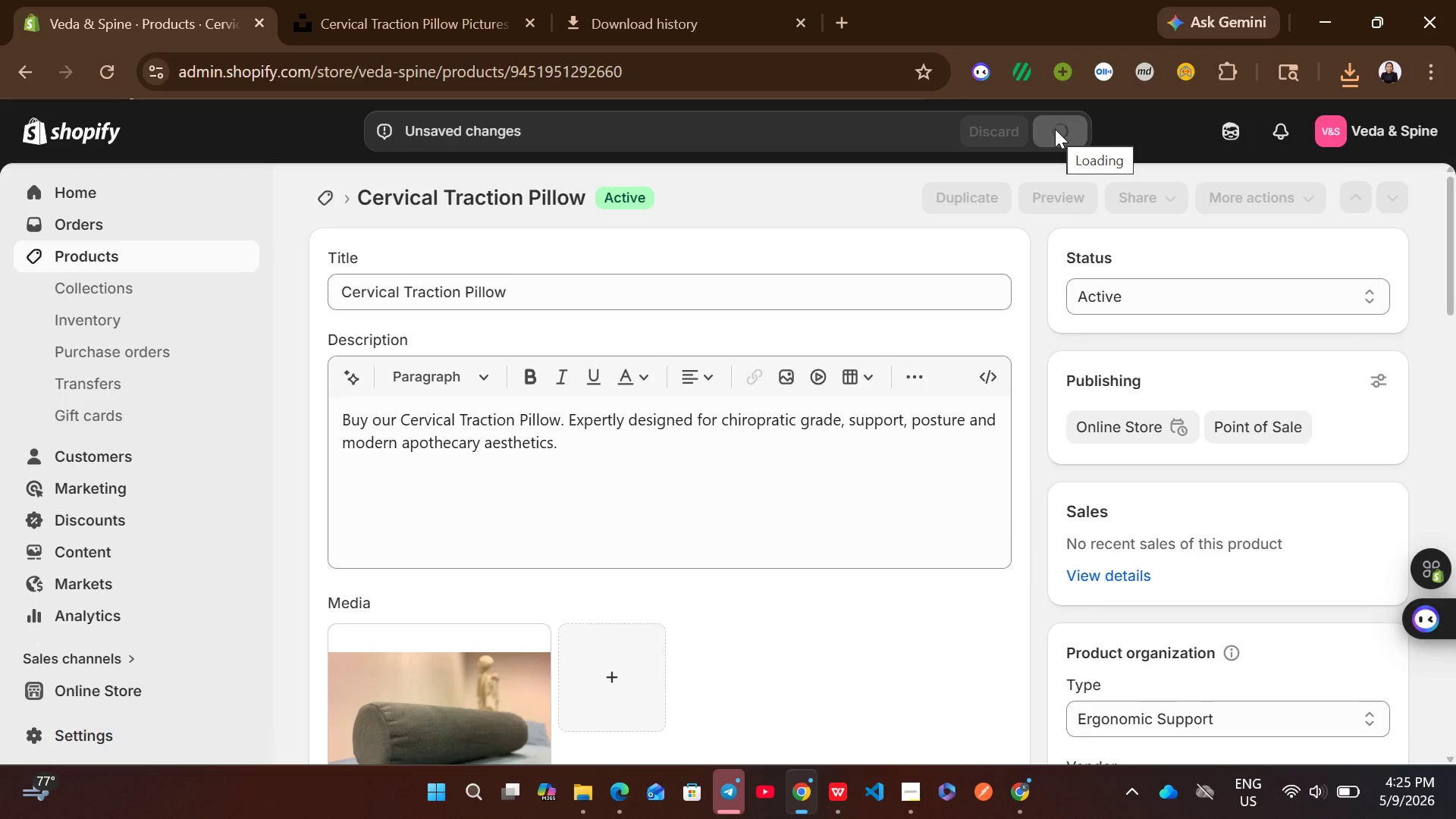 
mouse_move([848, 215])
 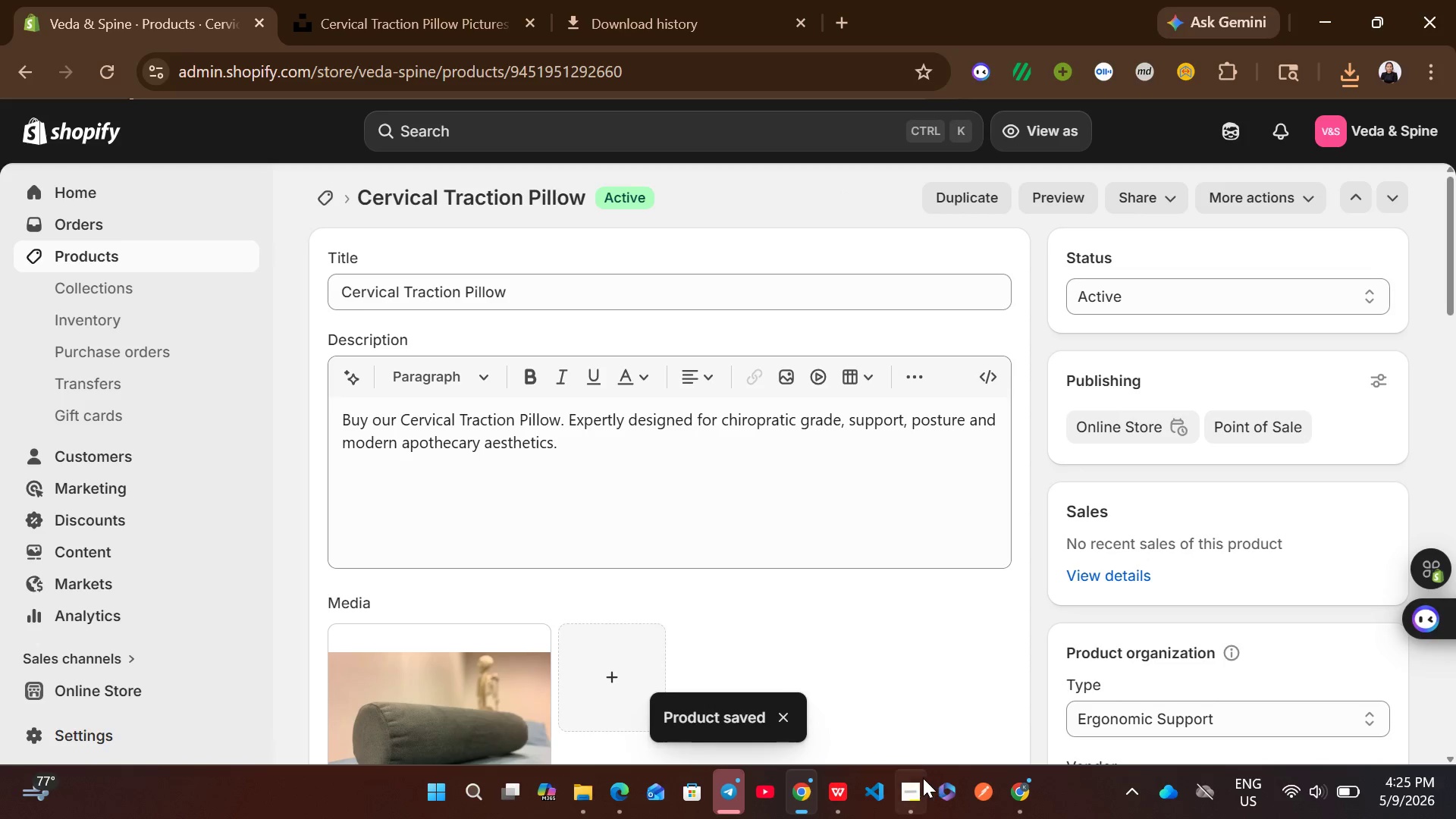 
left_click([915, 786])